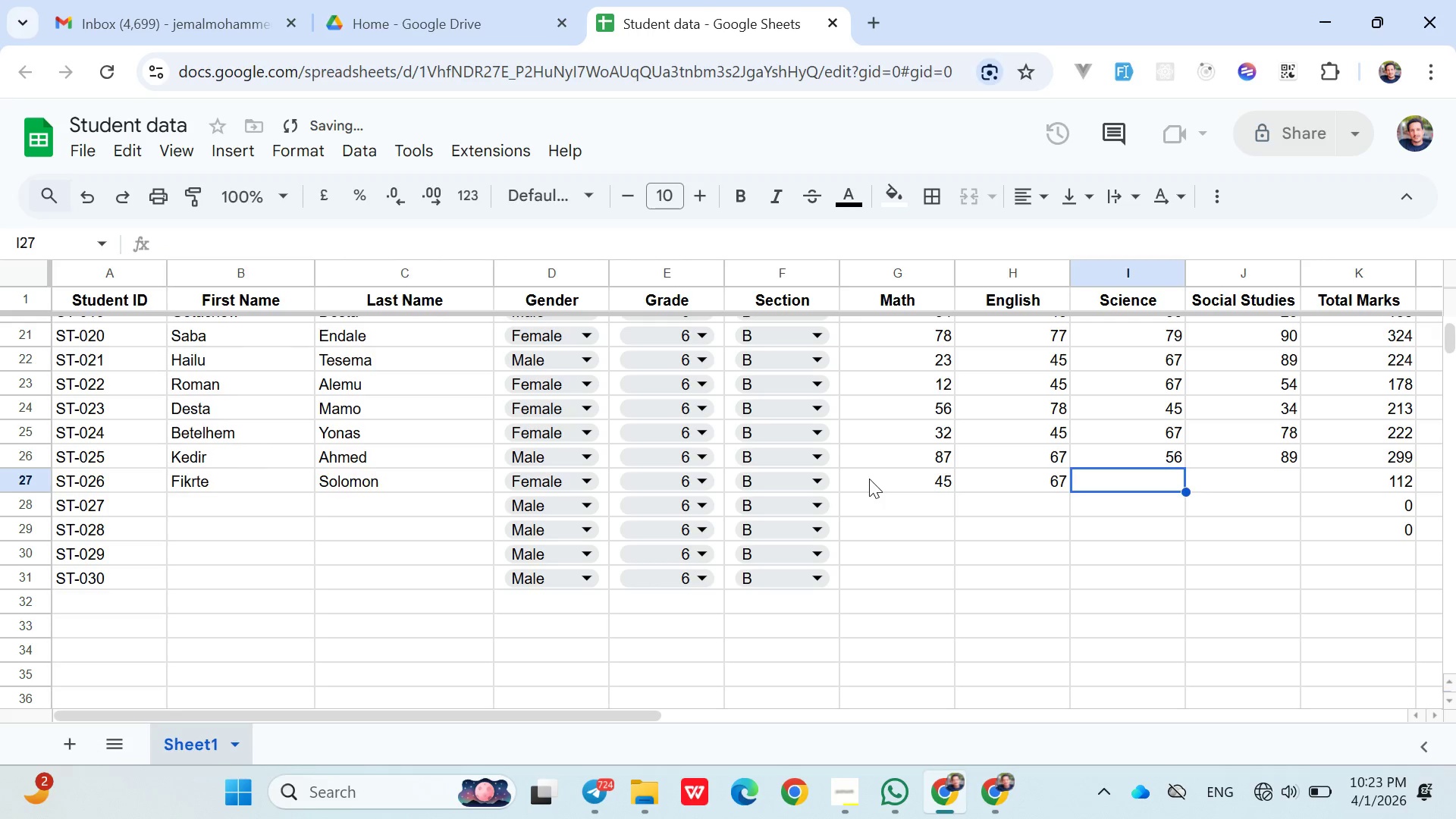 
type(89)
 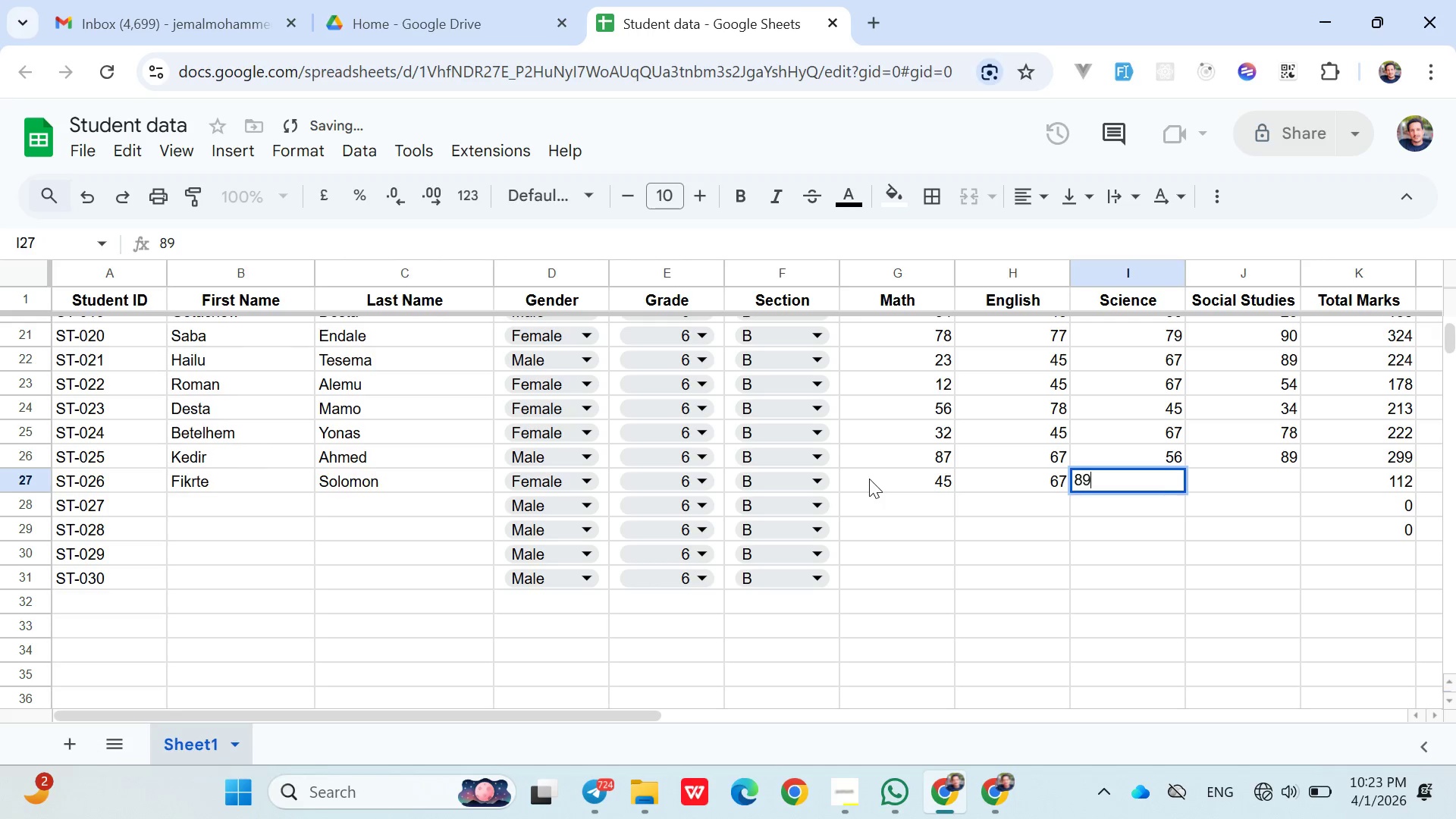 
key(ArrowRight)
 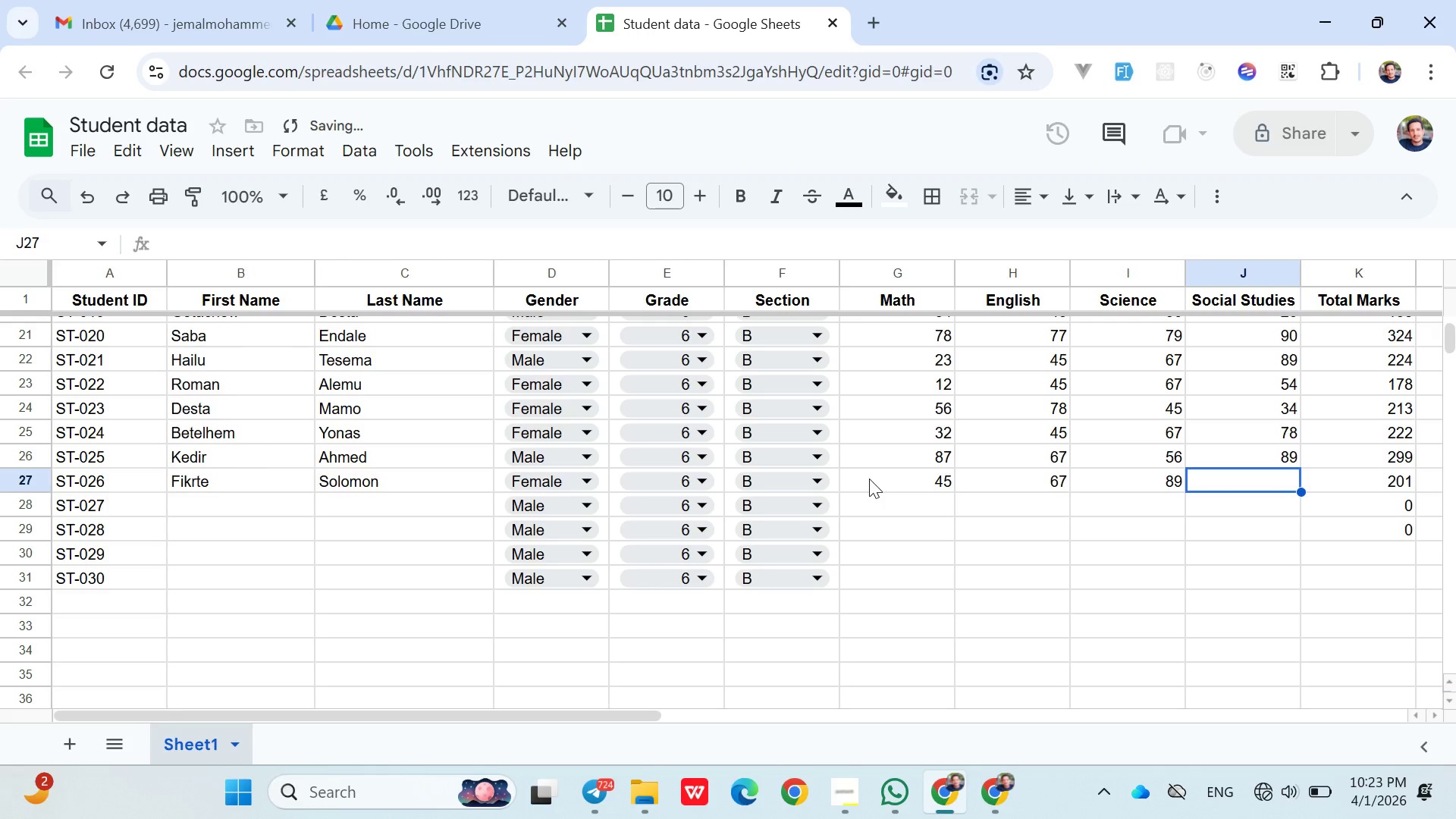 
type(90)
 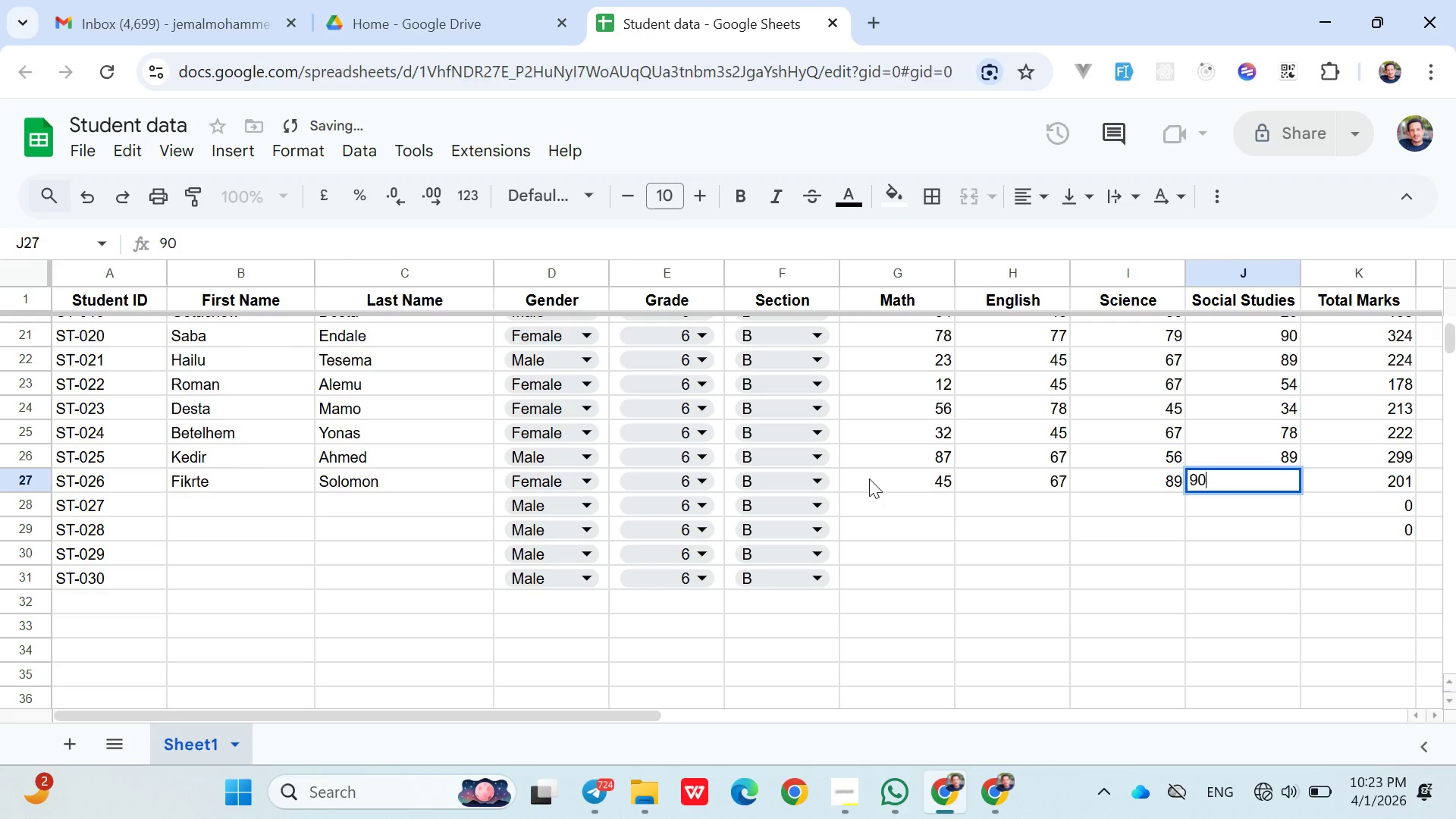 
key(ArrowRight)
 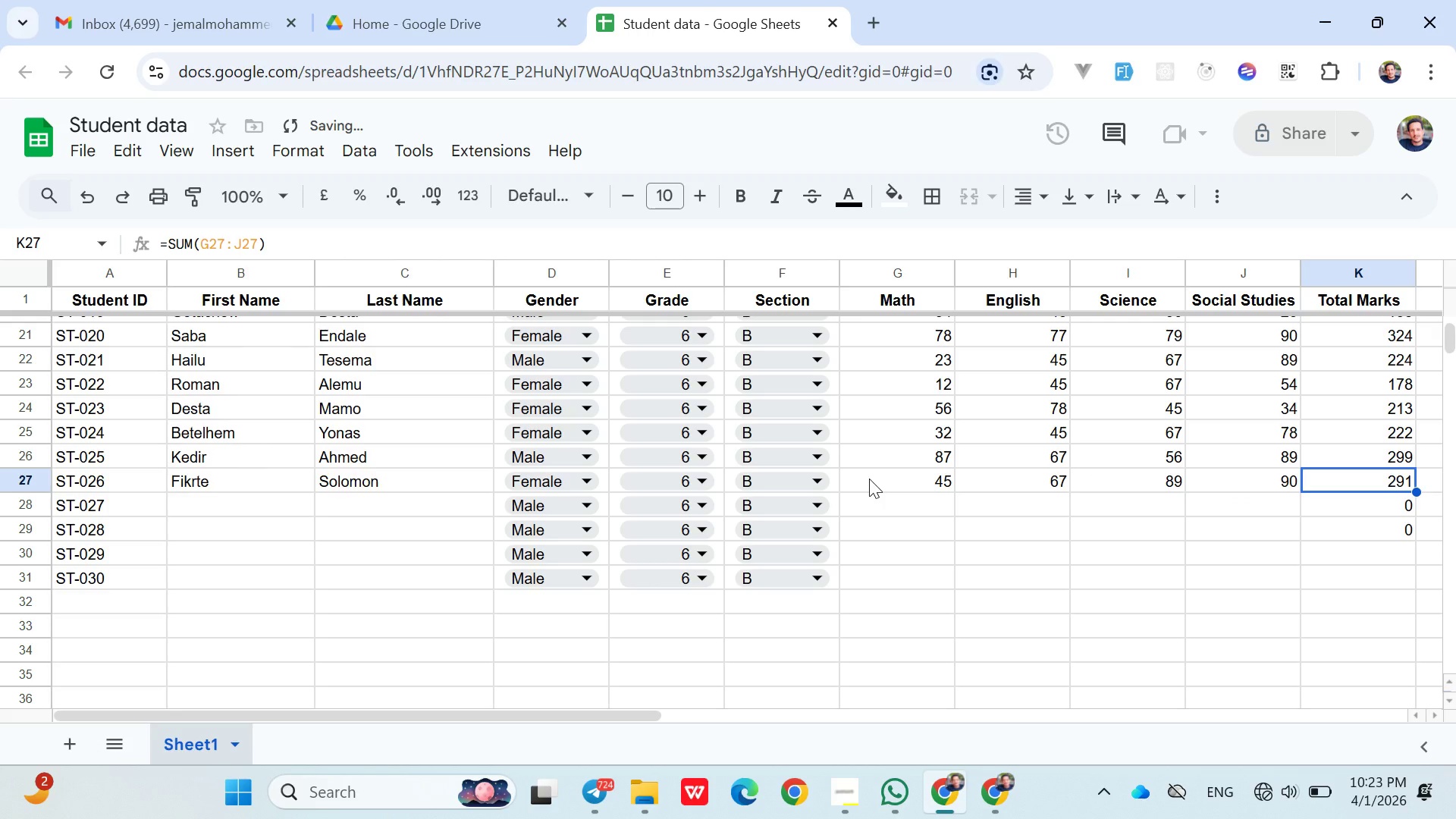 
key(ArrowRight)
 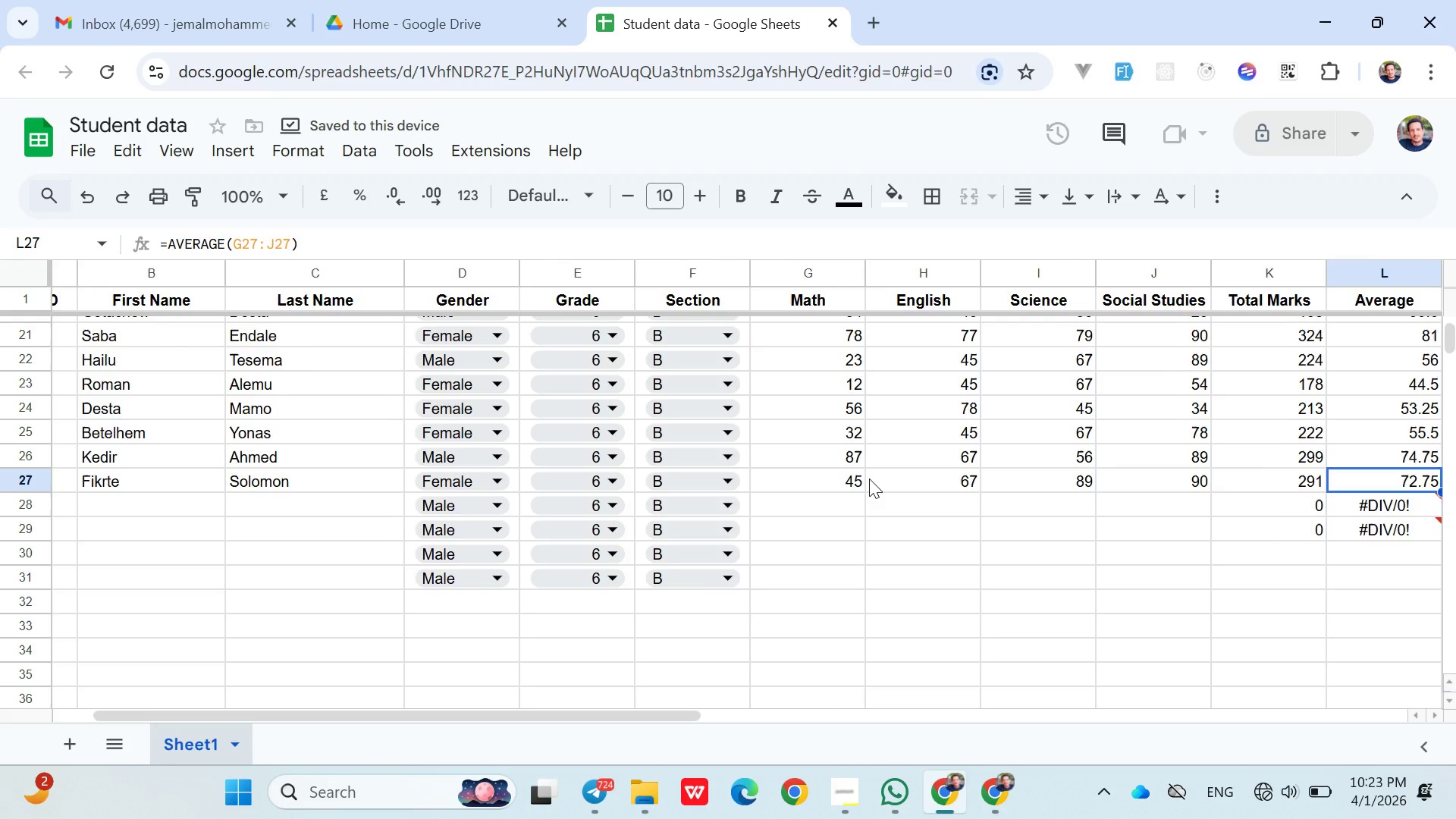 
key(ArrowRight)
 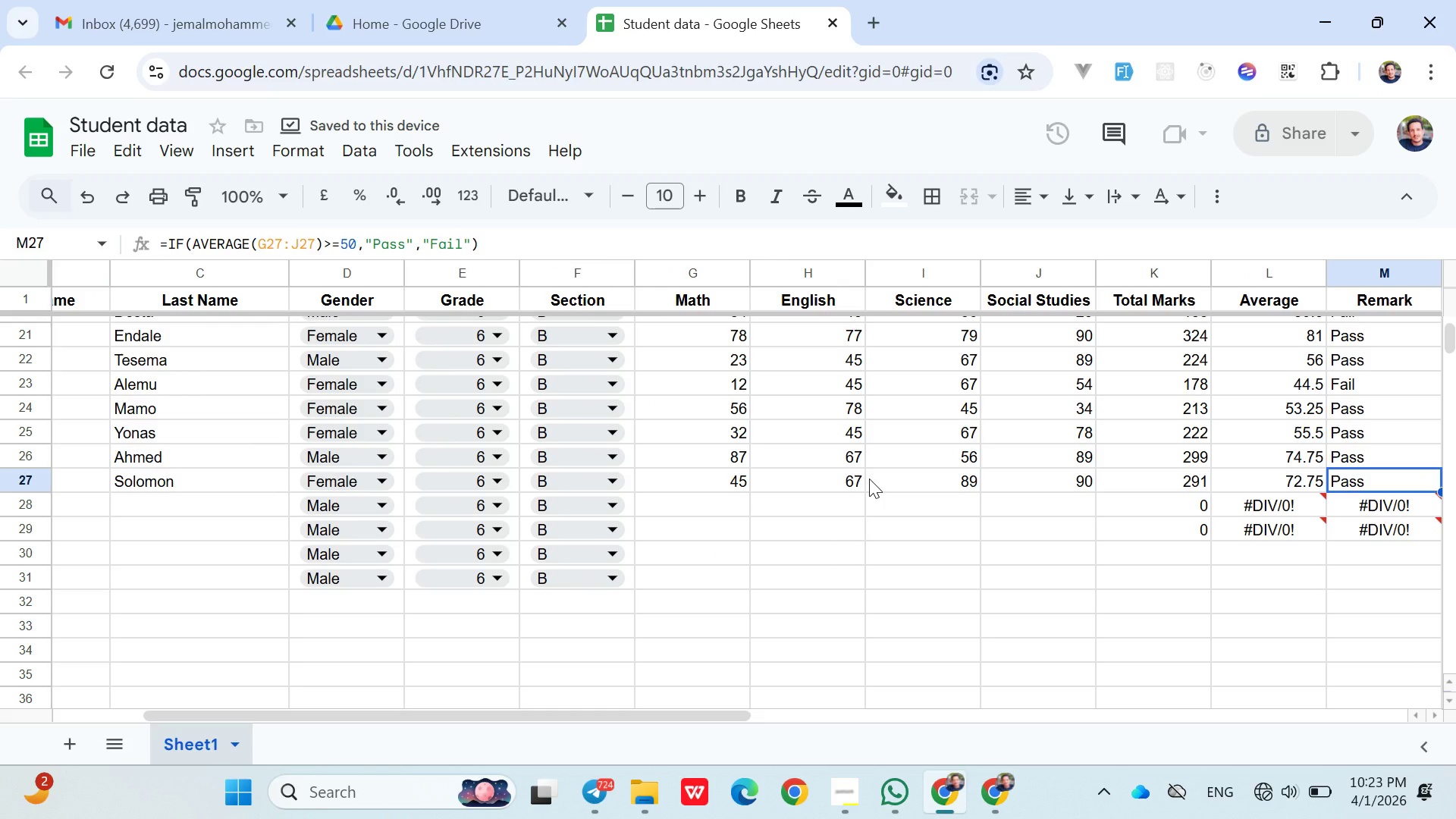 
key(ArrowDown)
 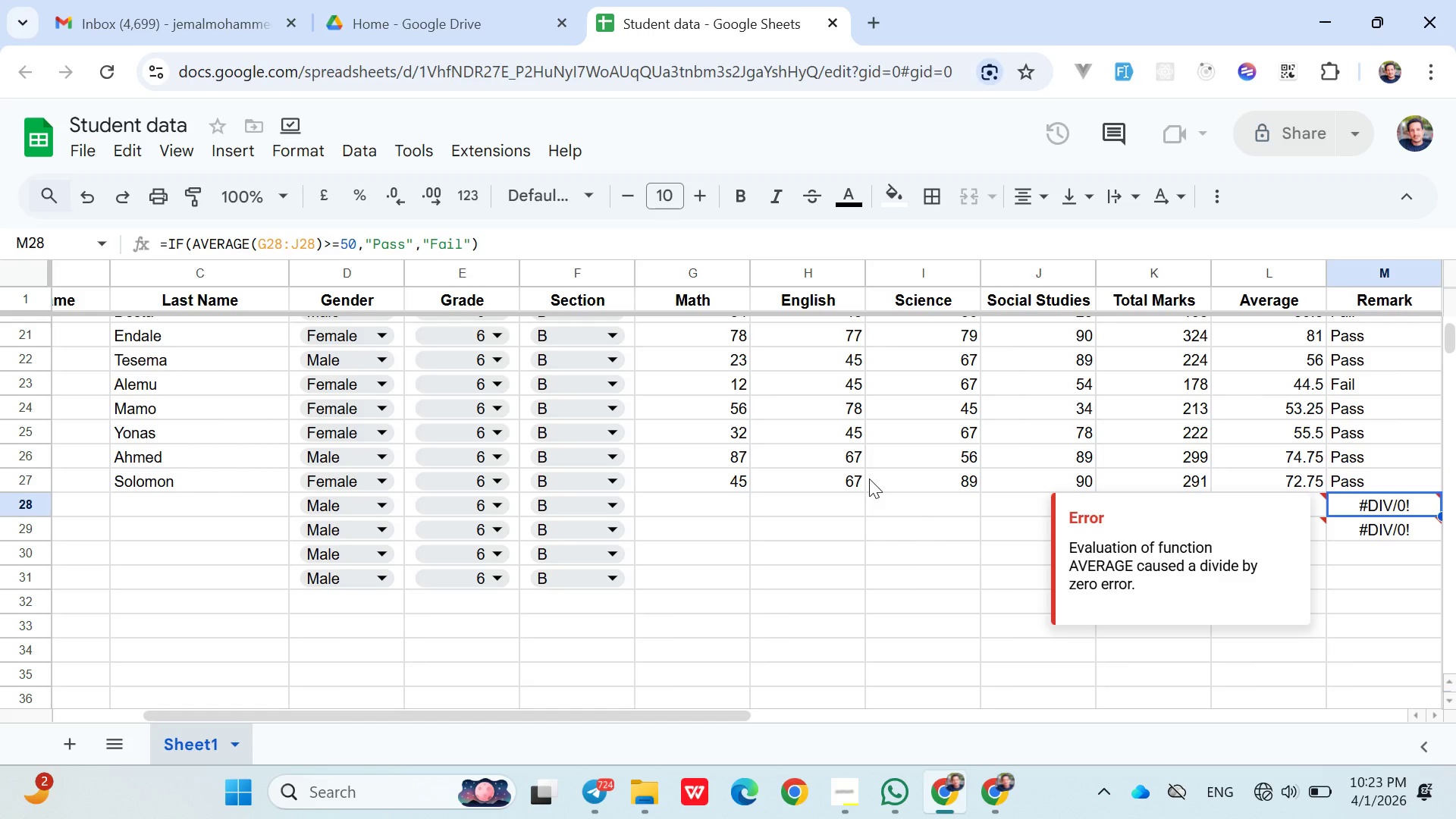 
key(ArrowUp)
 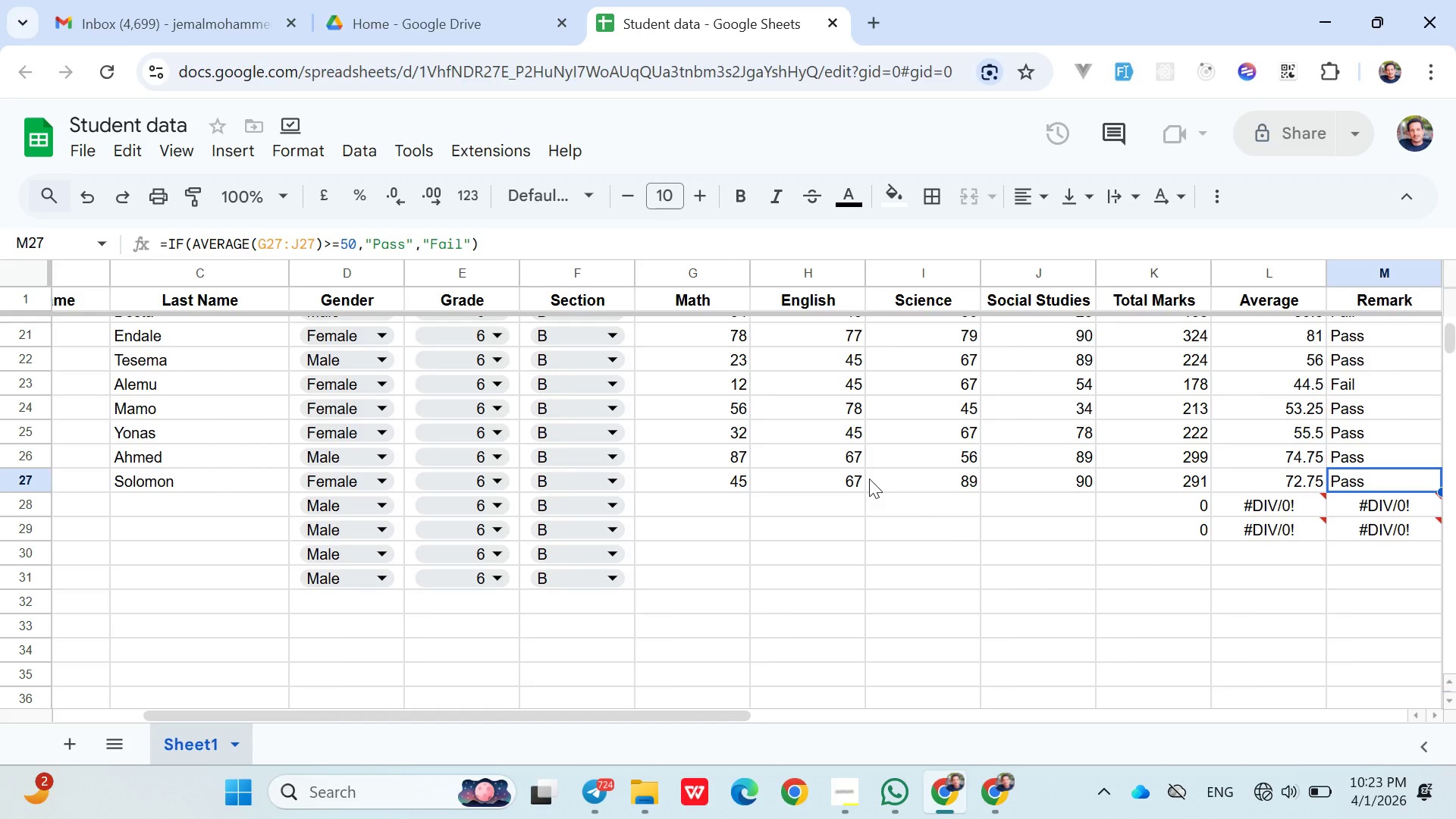 
key(ArrowDown)
 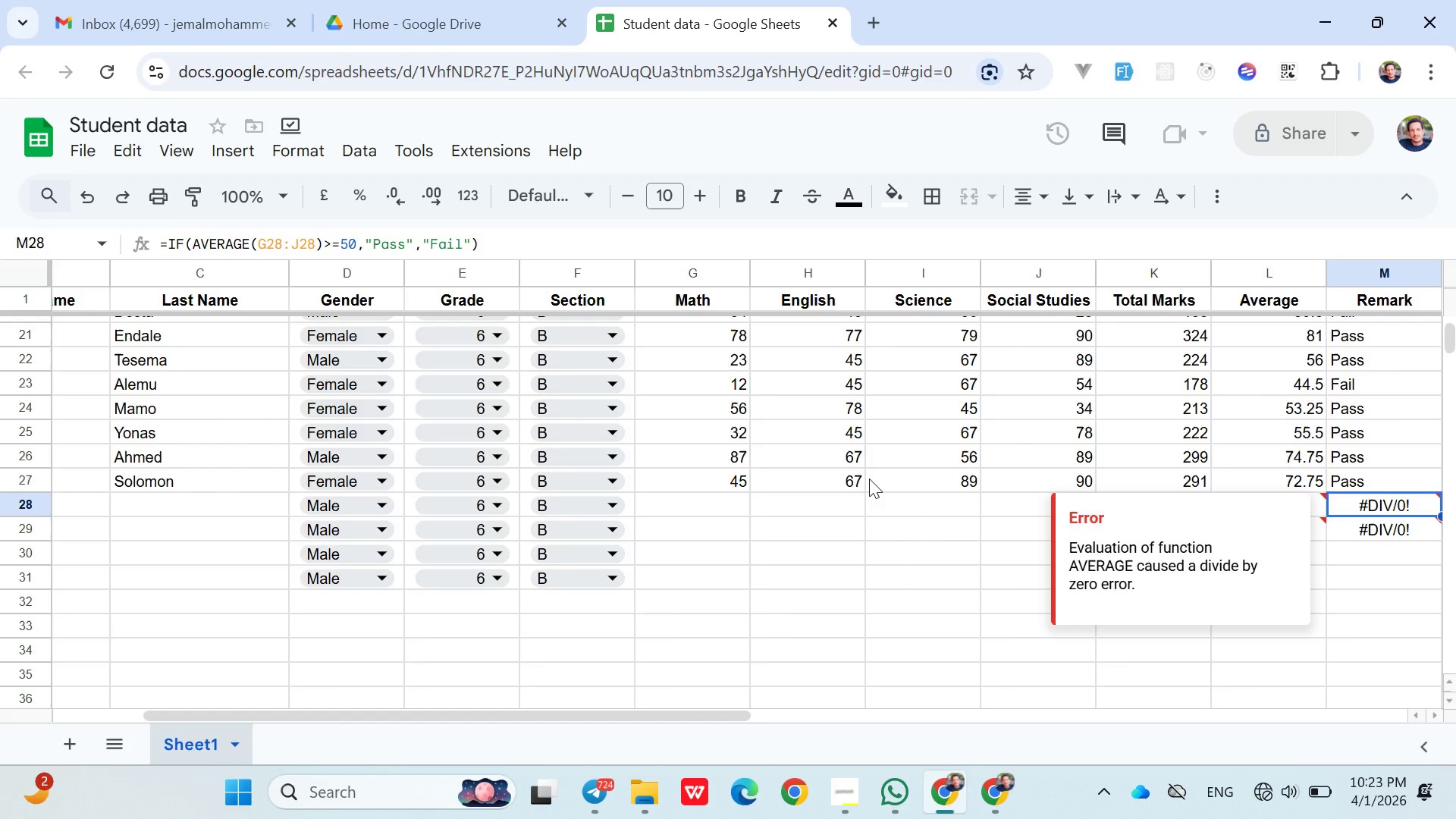 
hold_key(key=ArrowLeft, duration=1.2)
 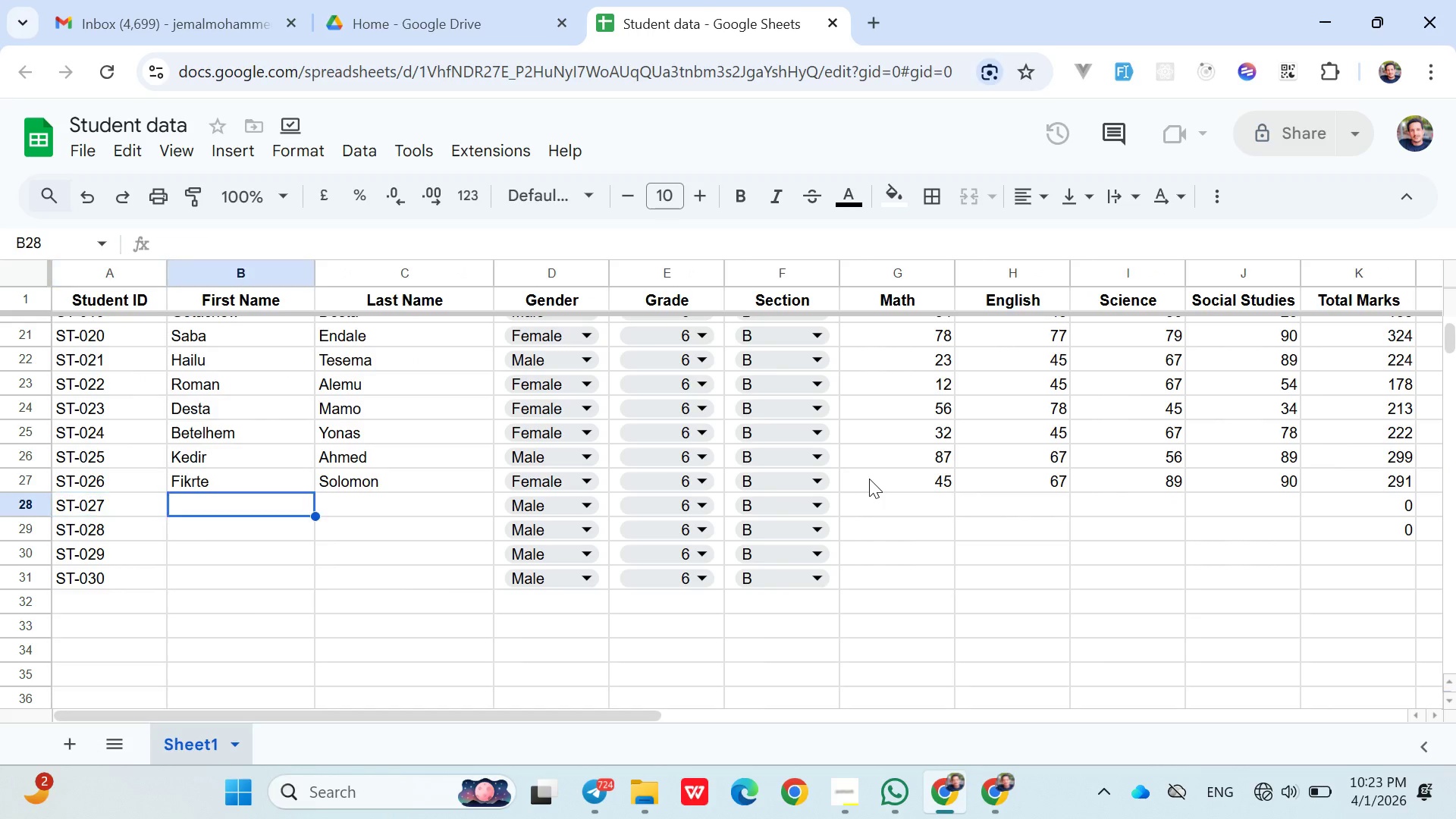 
key(ArrowRight)
 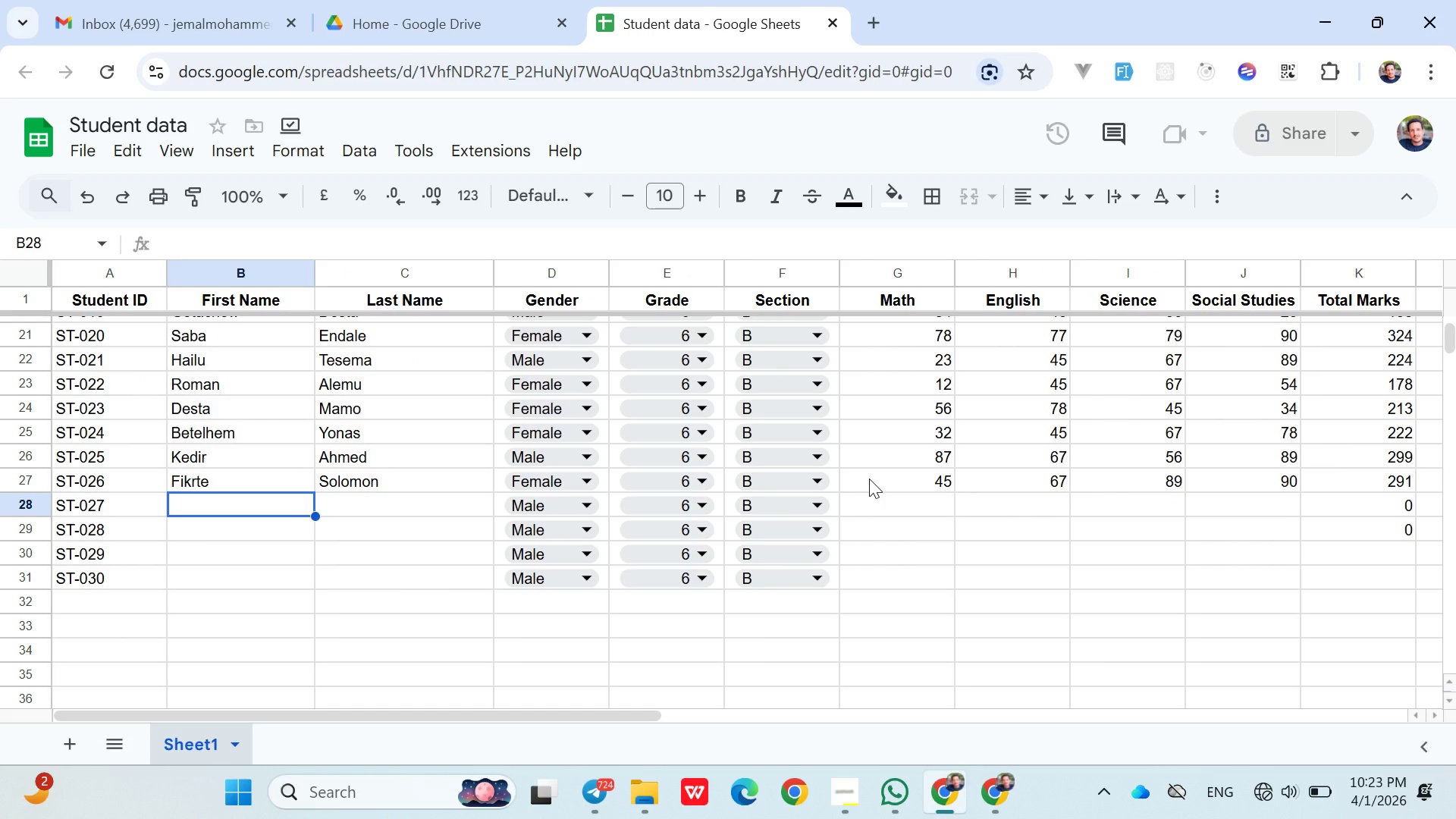 
wait(10.94)
 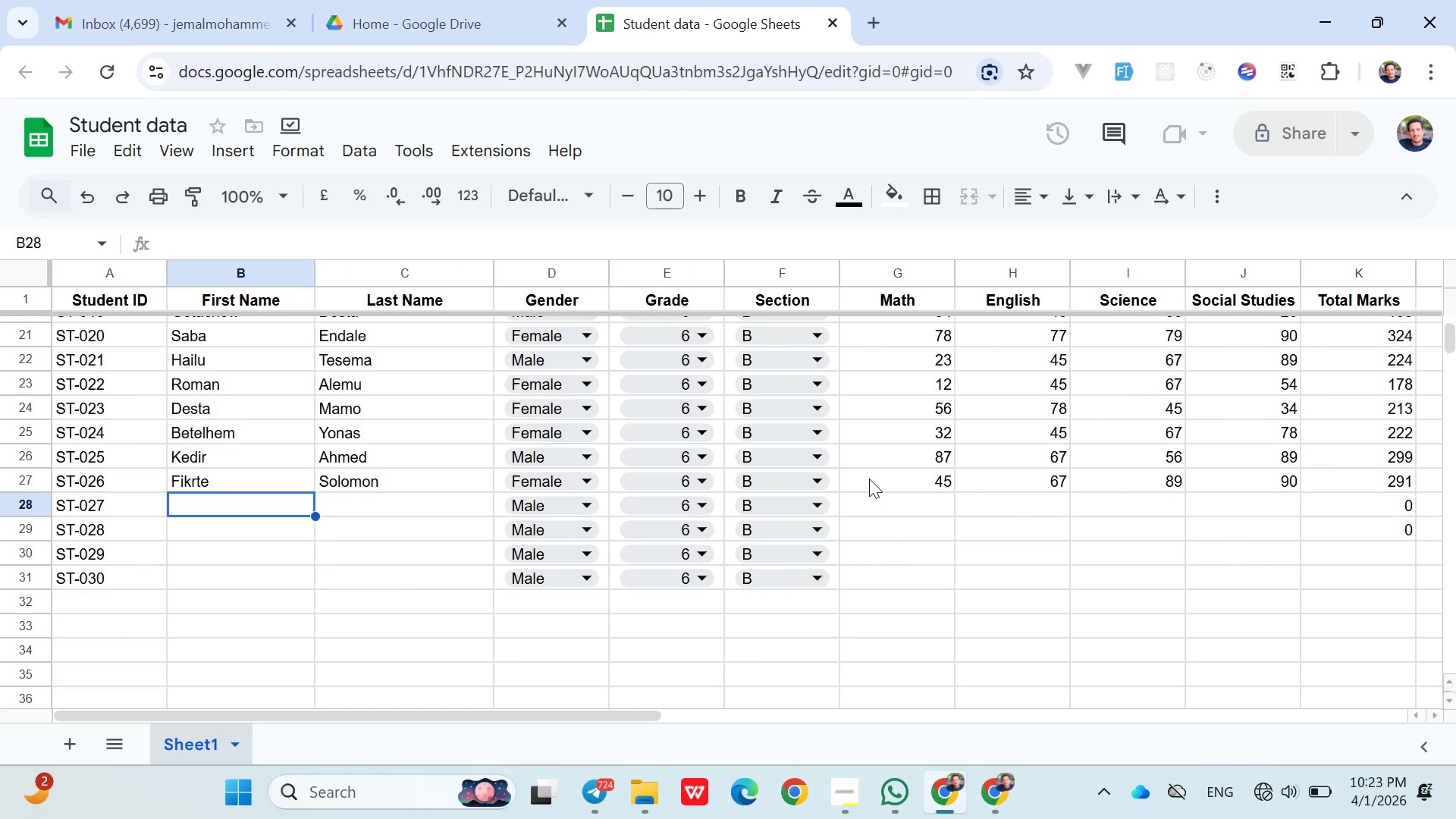 
type(Nahom)
 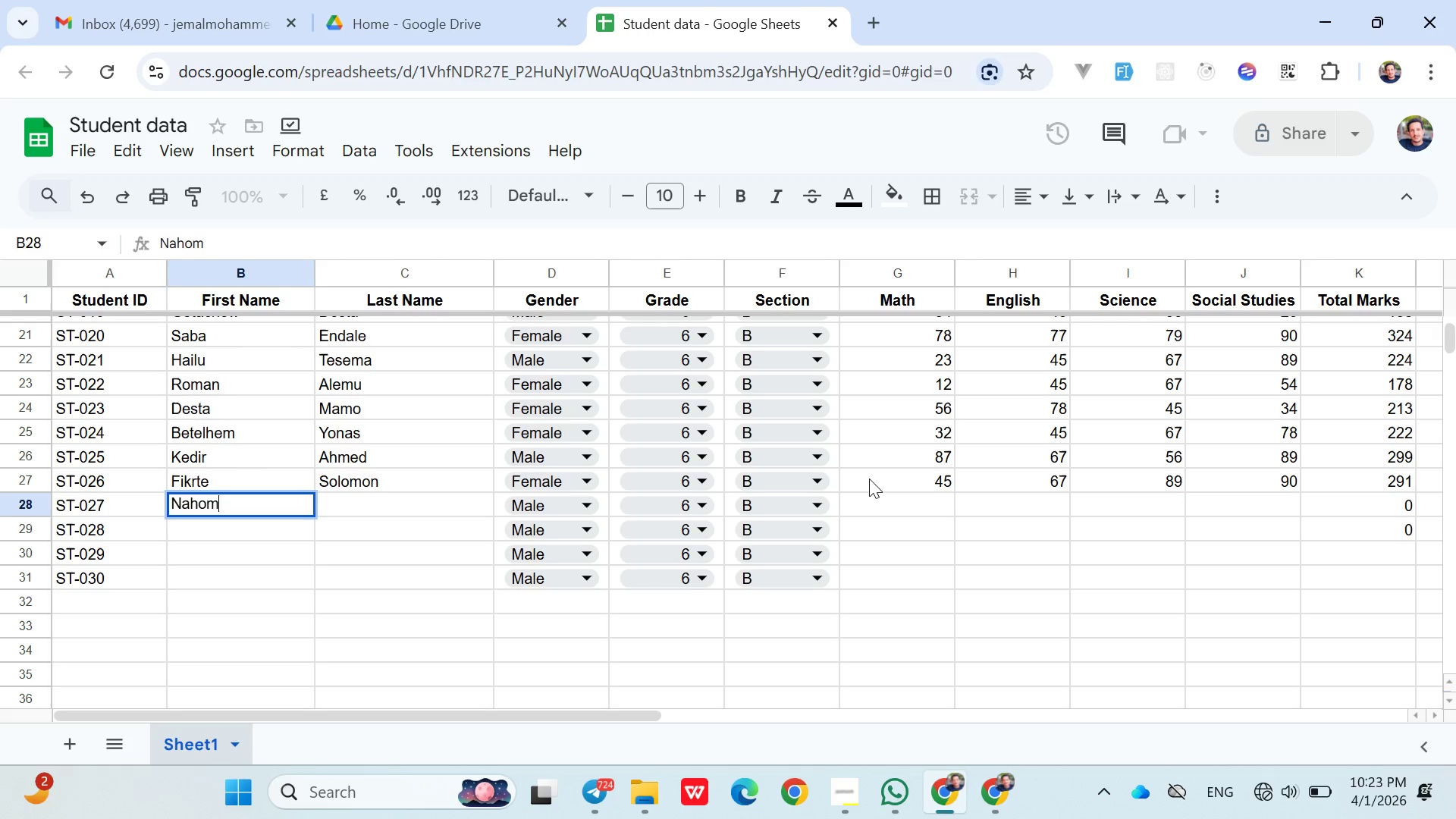 
key(ArrowRight)
 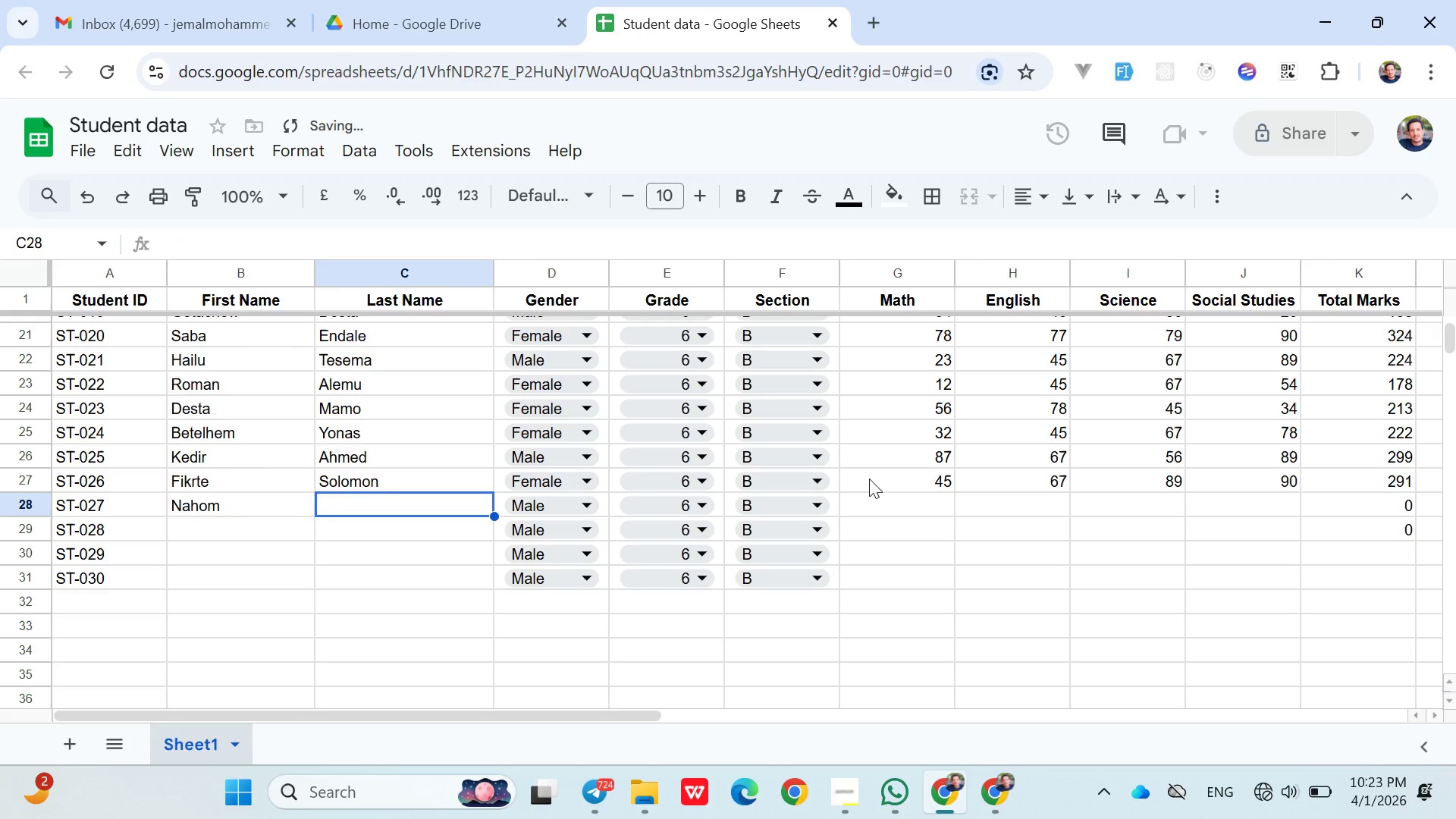 
type(Berhanu)
 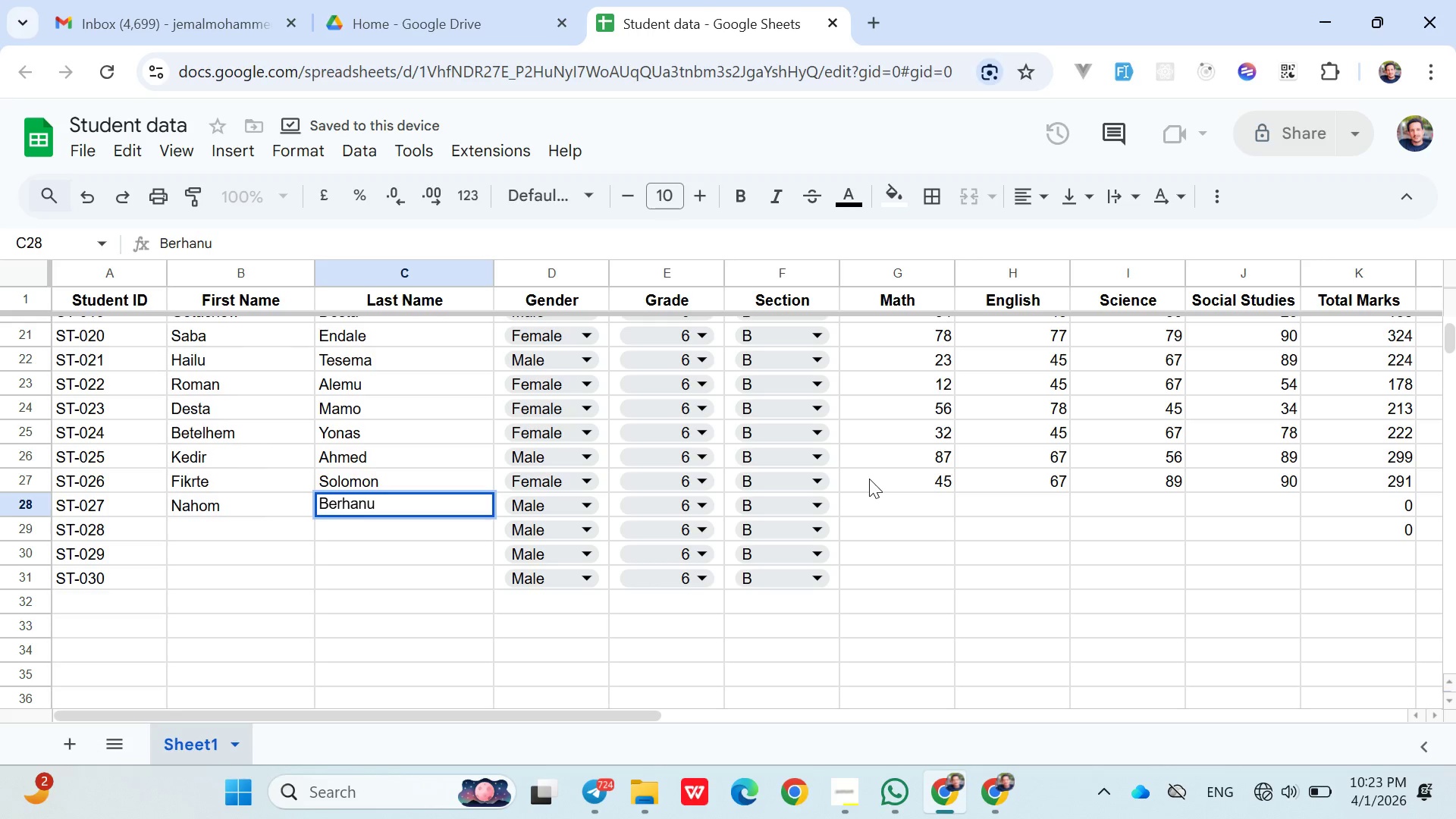 
key(ArrowRight)
 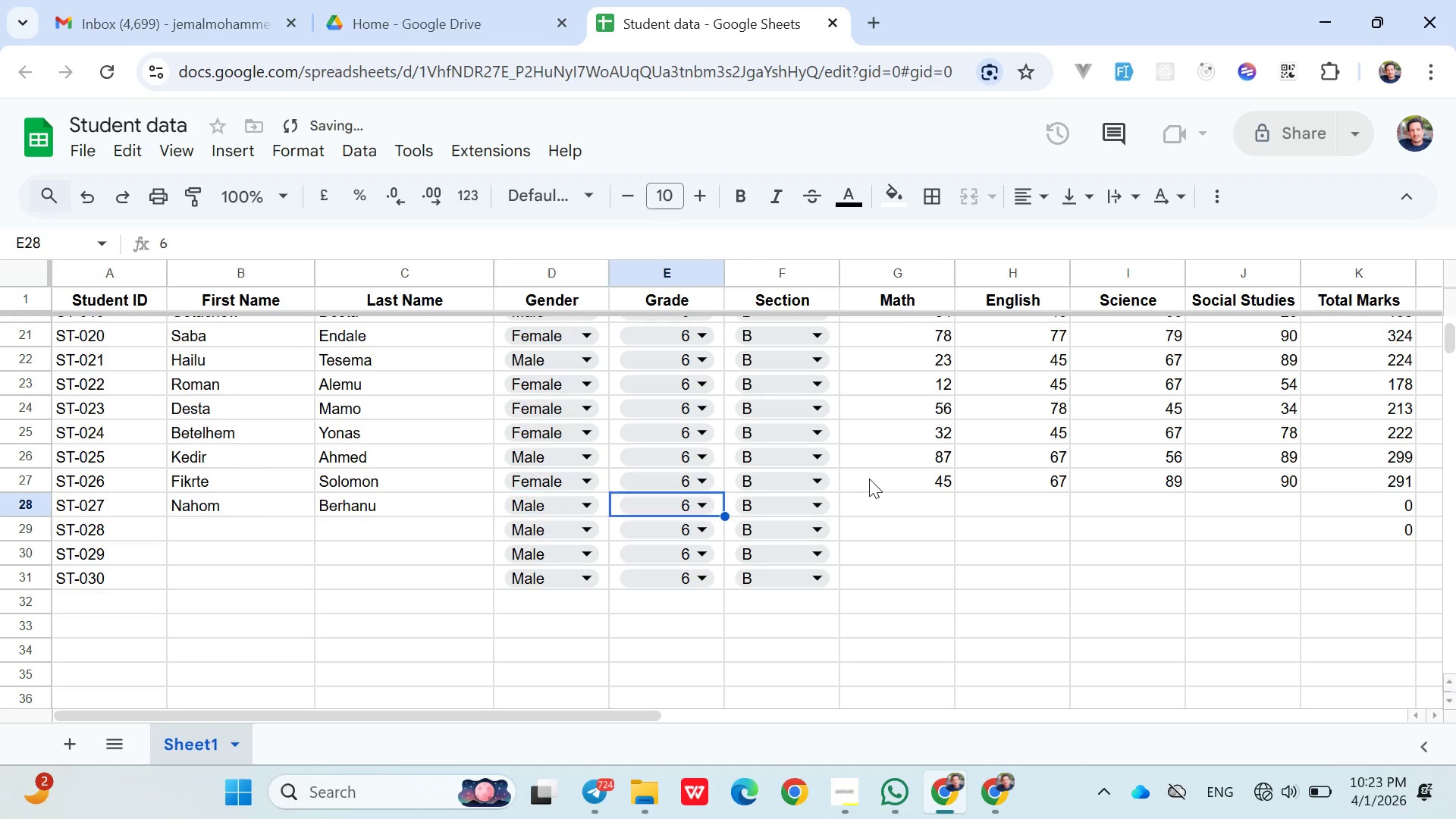 
key(ArrowRight)
 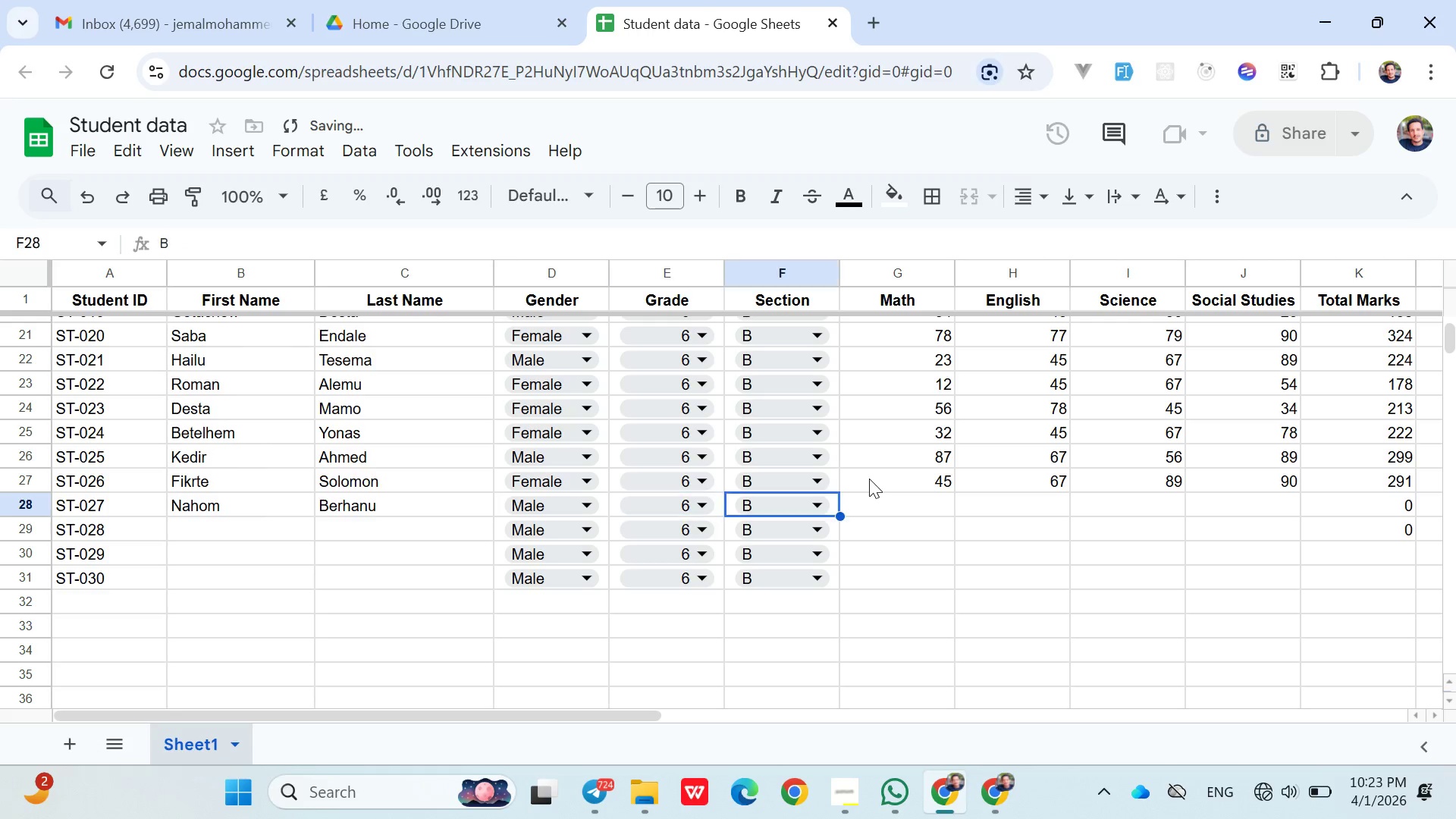 
key(ArrowRight)
 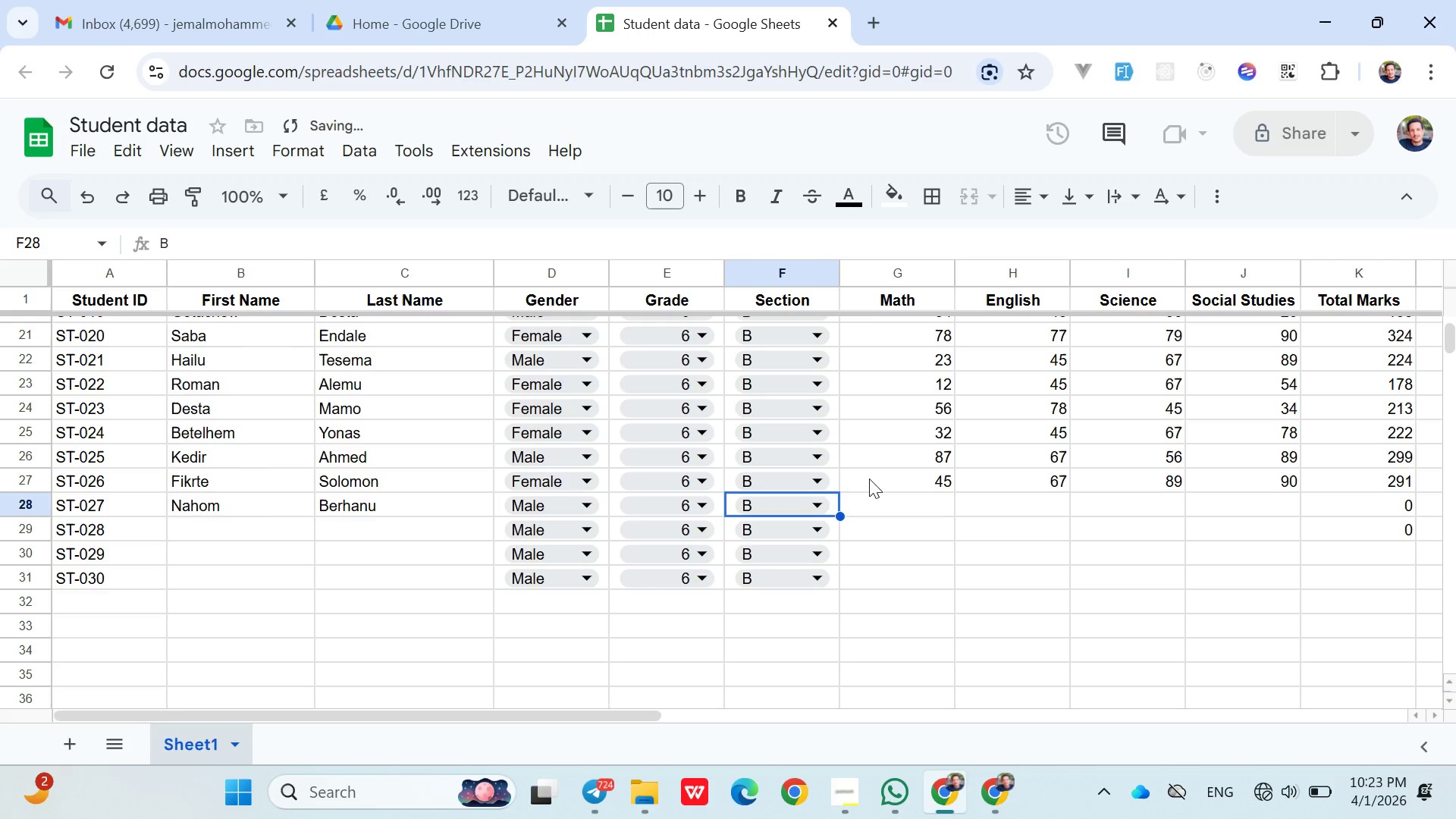 
key(ArrowRight)
 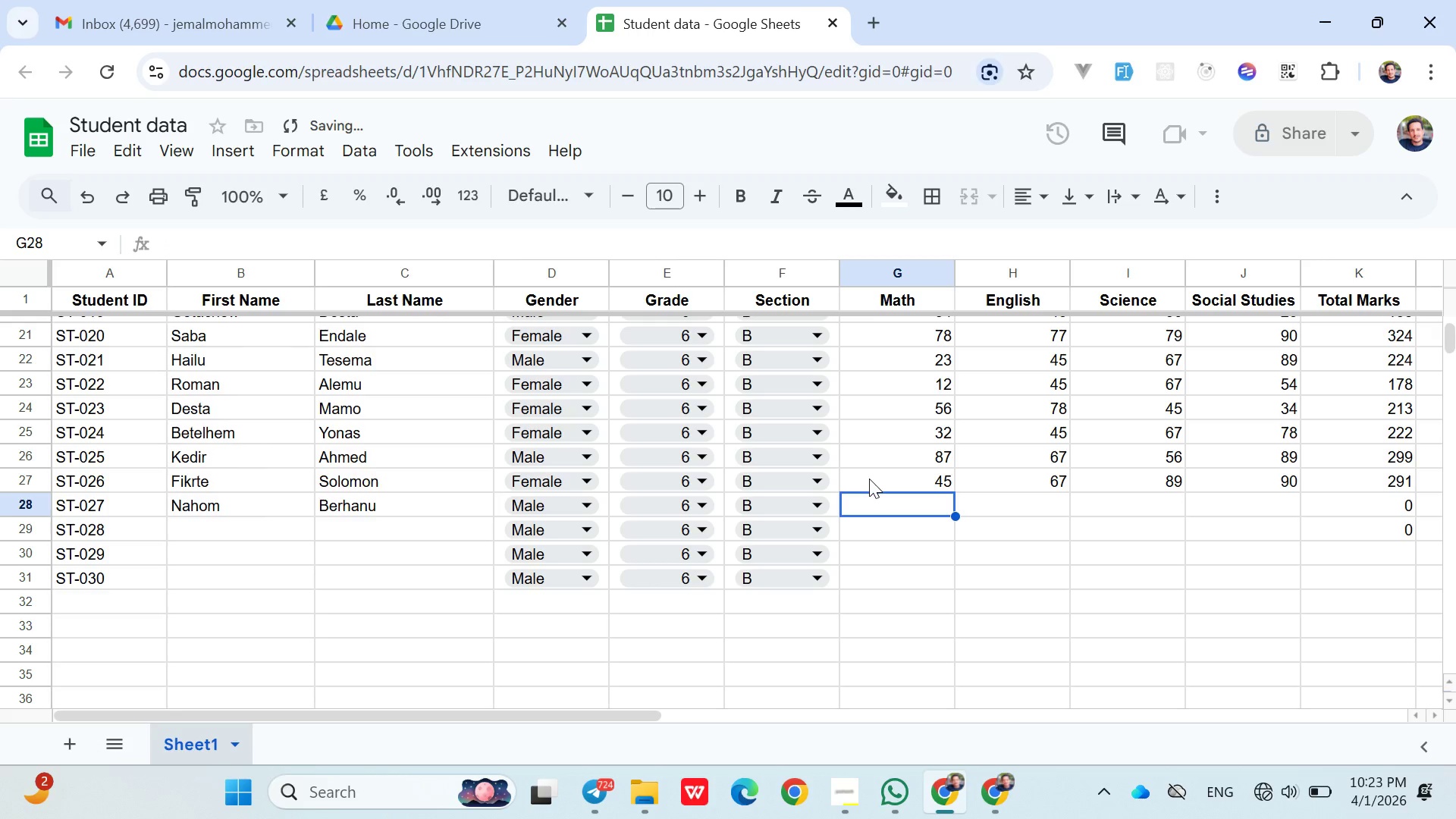 
type(45)
 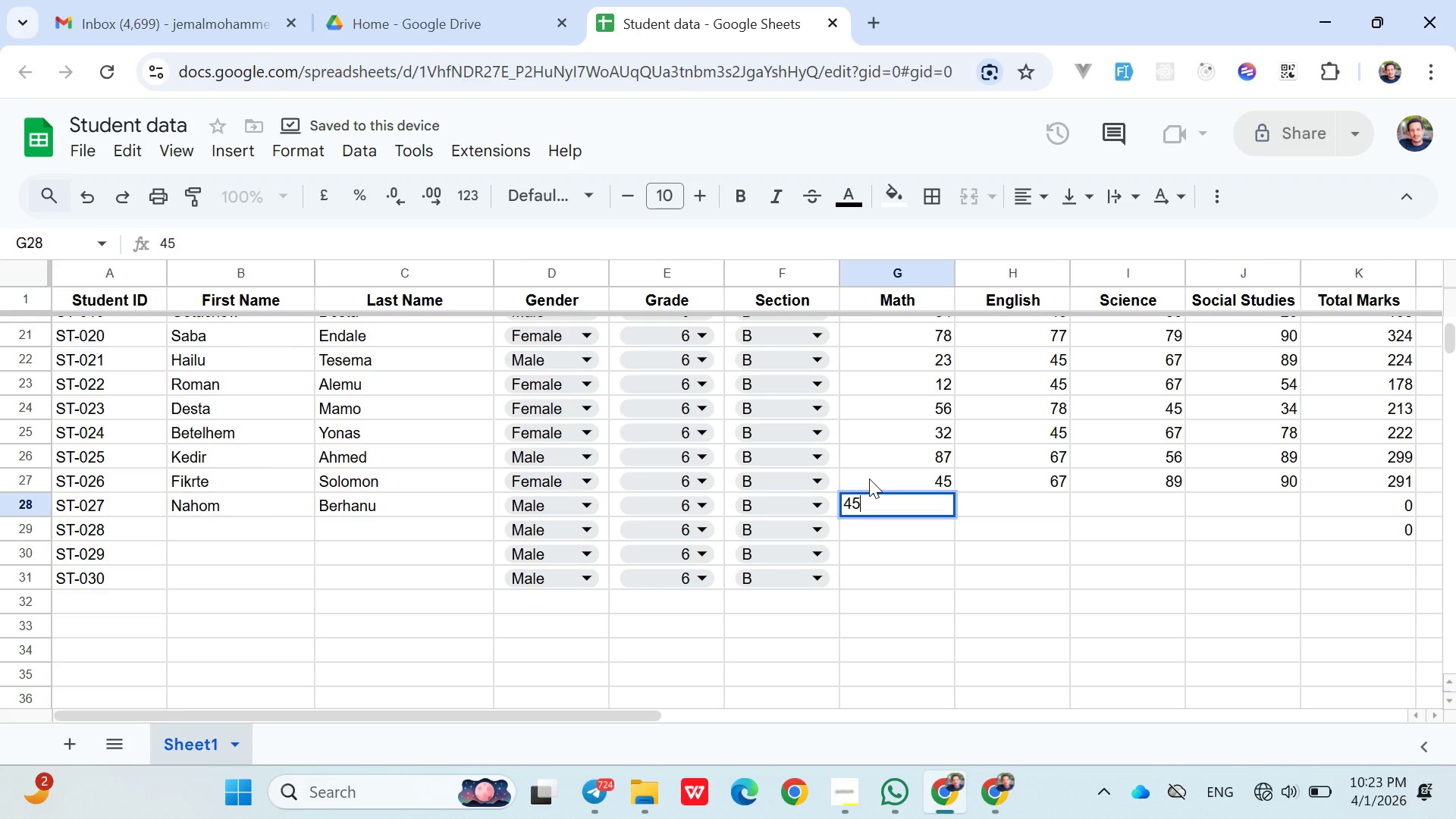 
key(ArrowRight)
 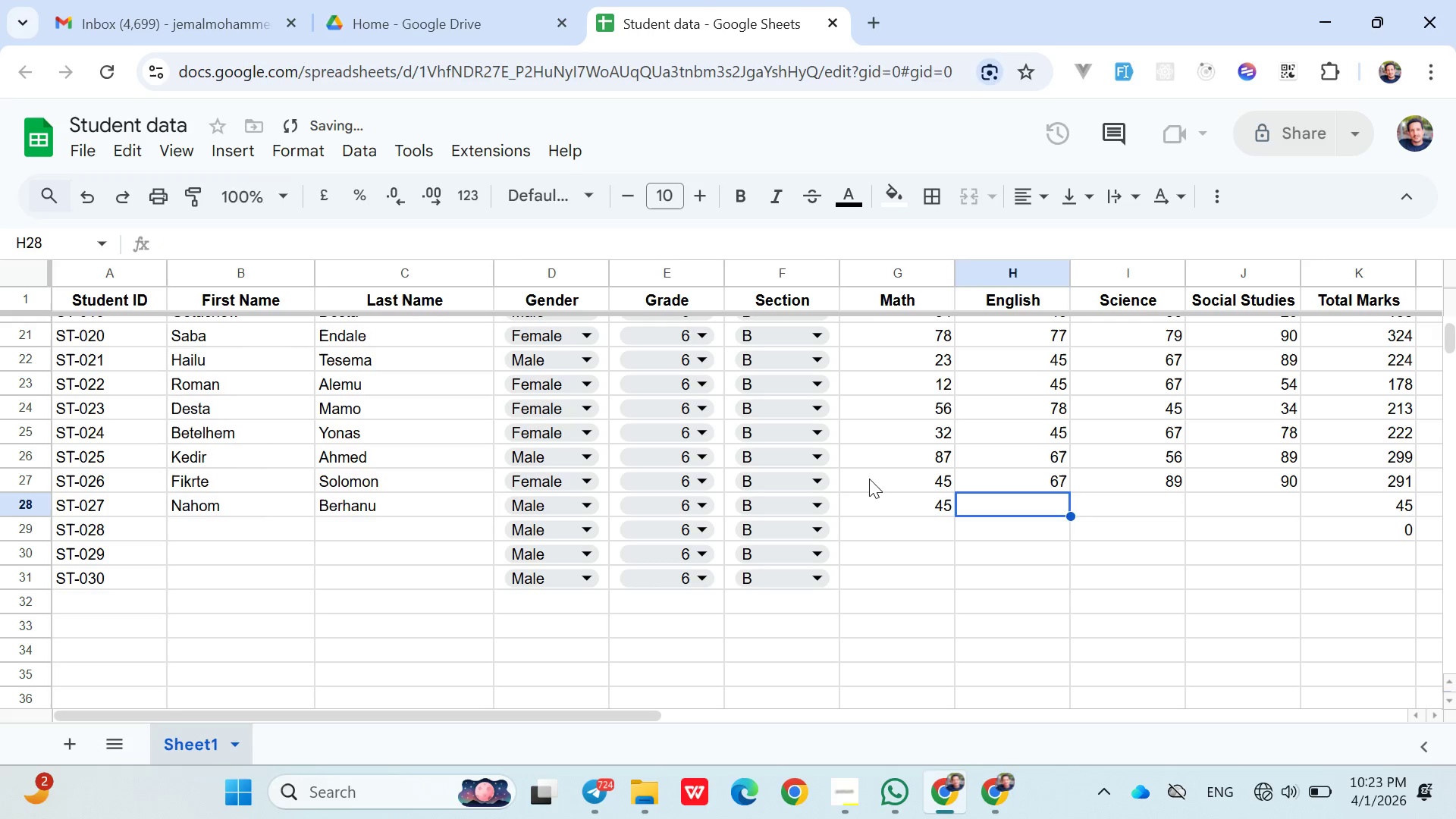 
type(67)
 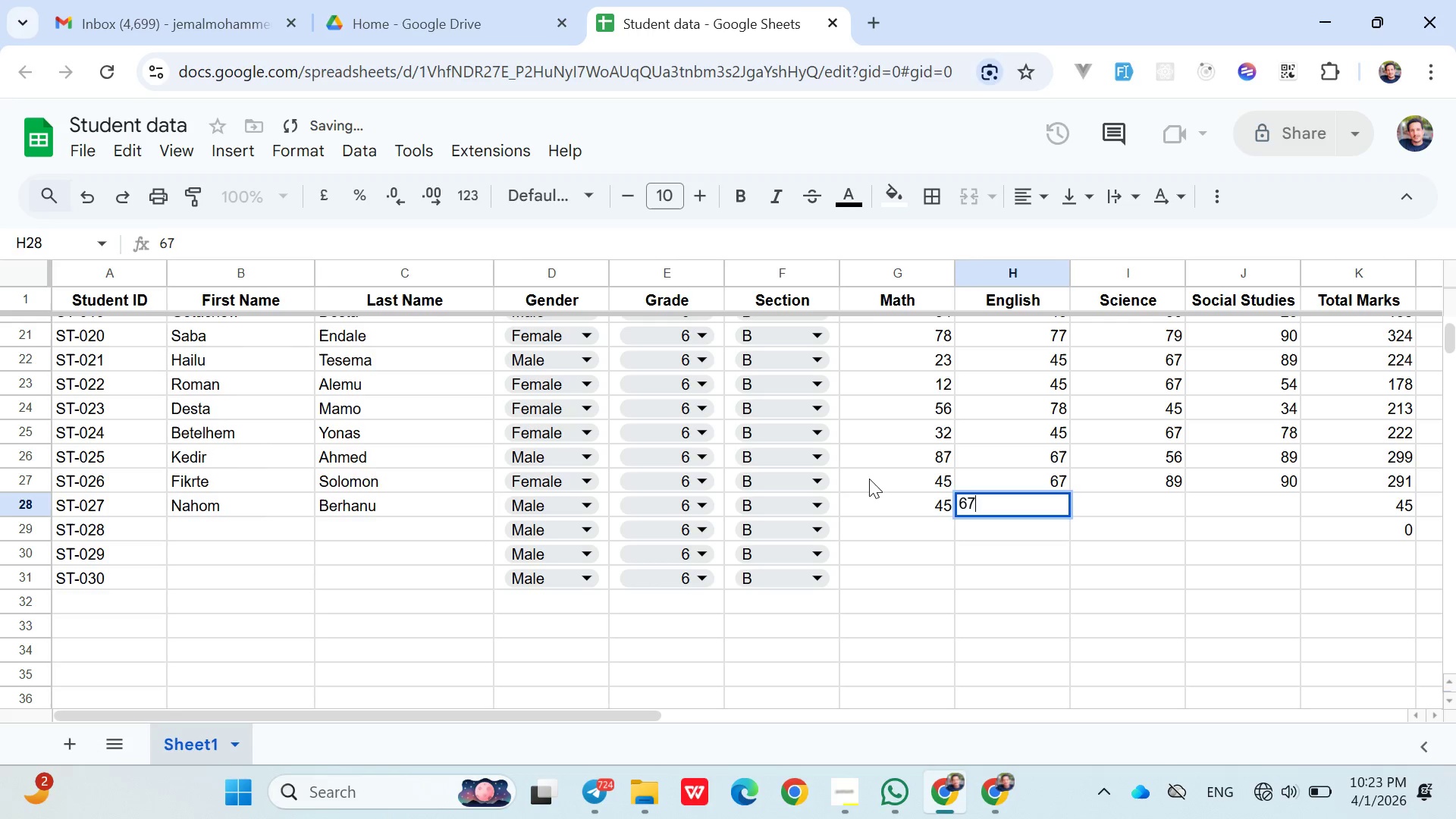 
key(ArrowRight)
 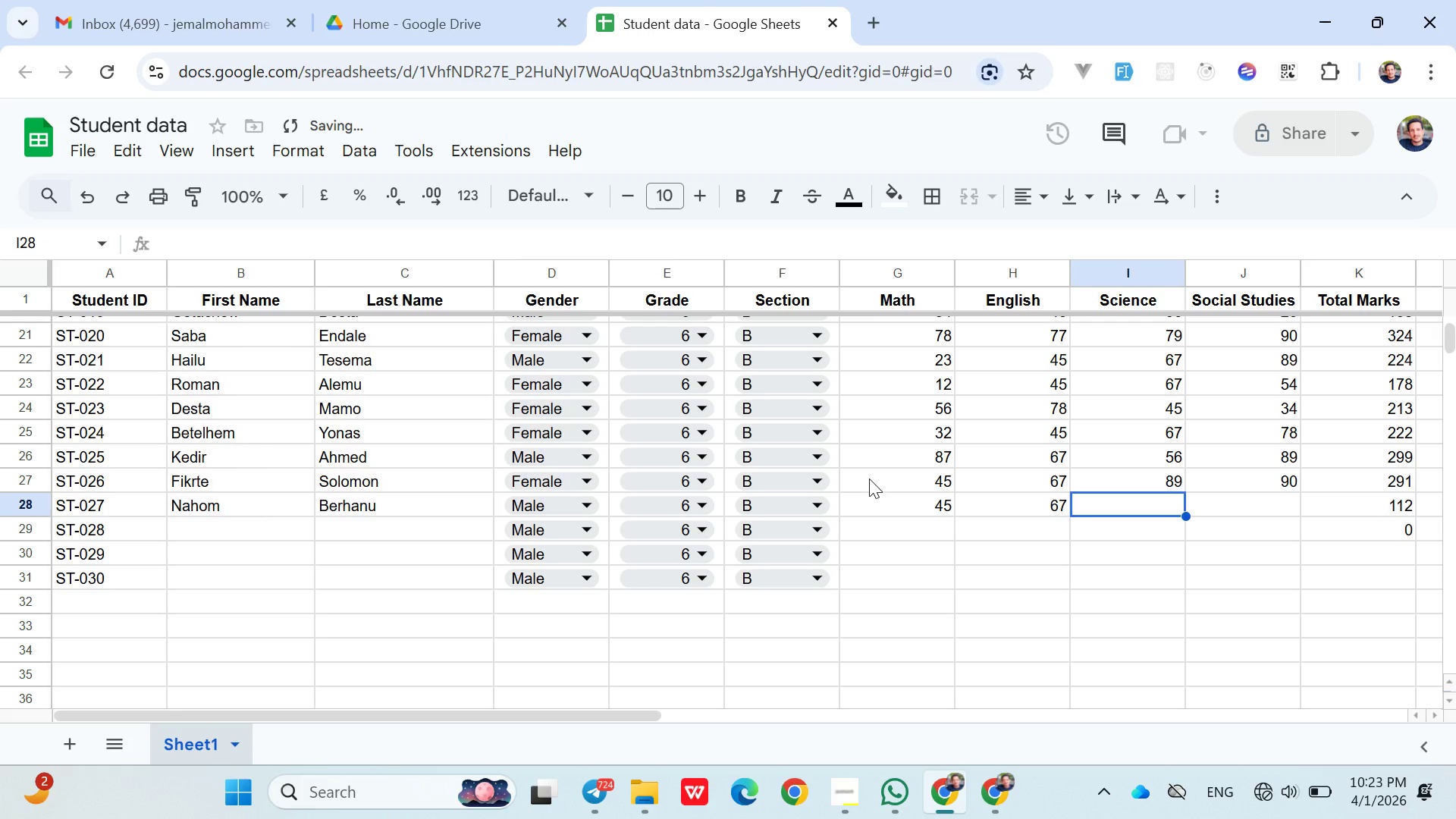 
type(87)
 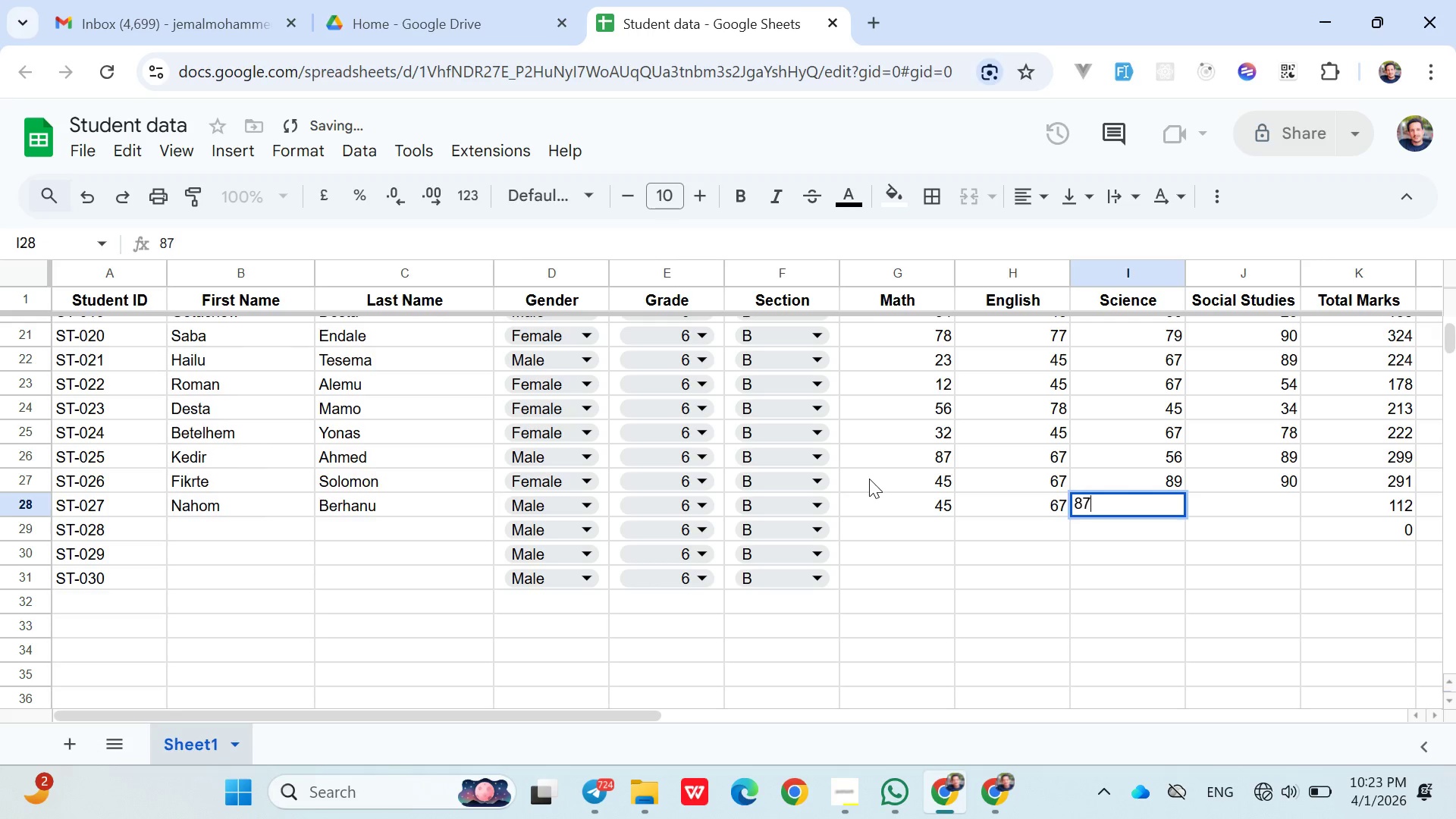 
key(ArrowRight)
 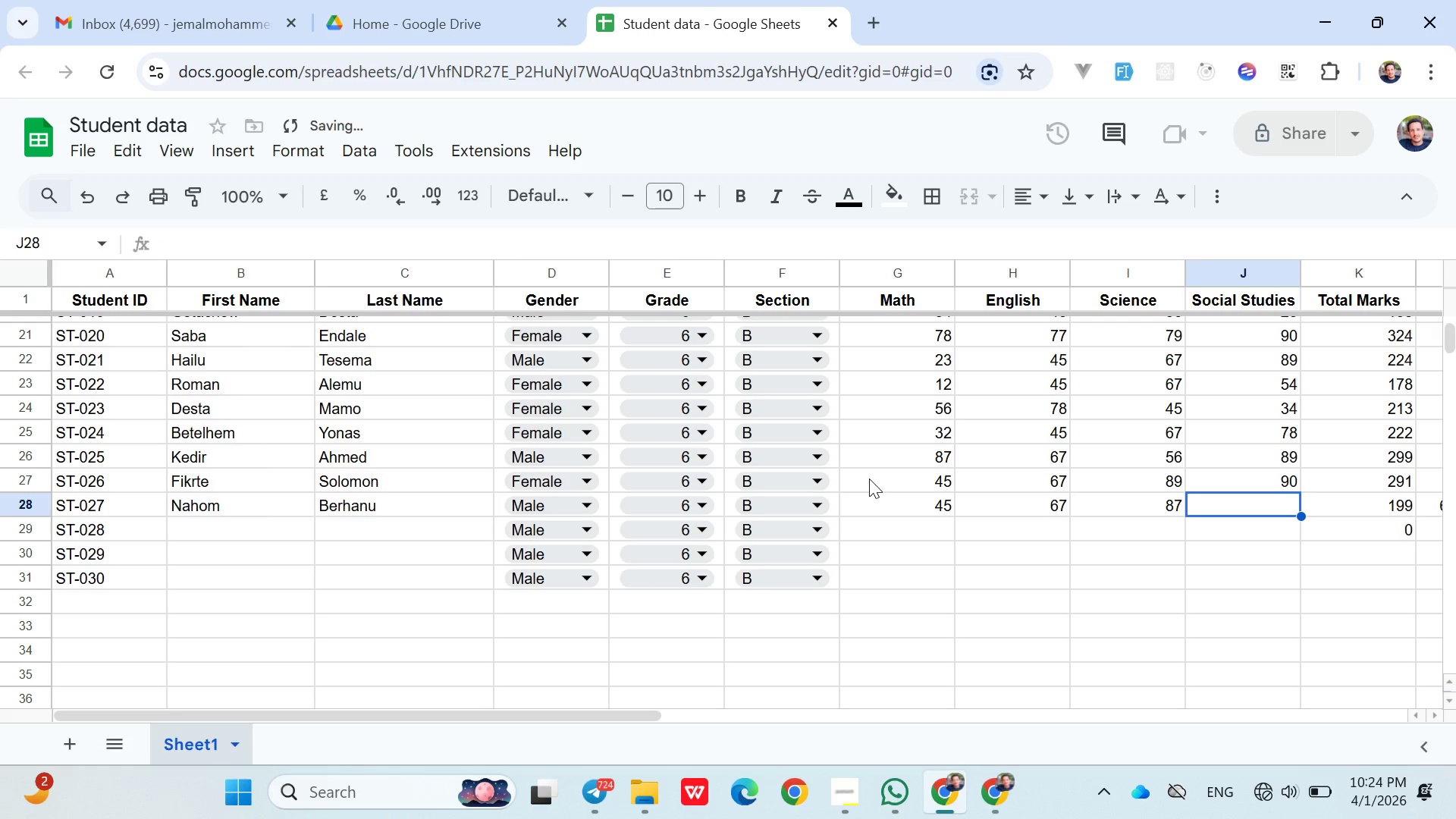 
type(43)
 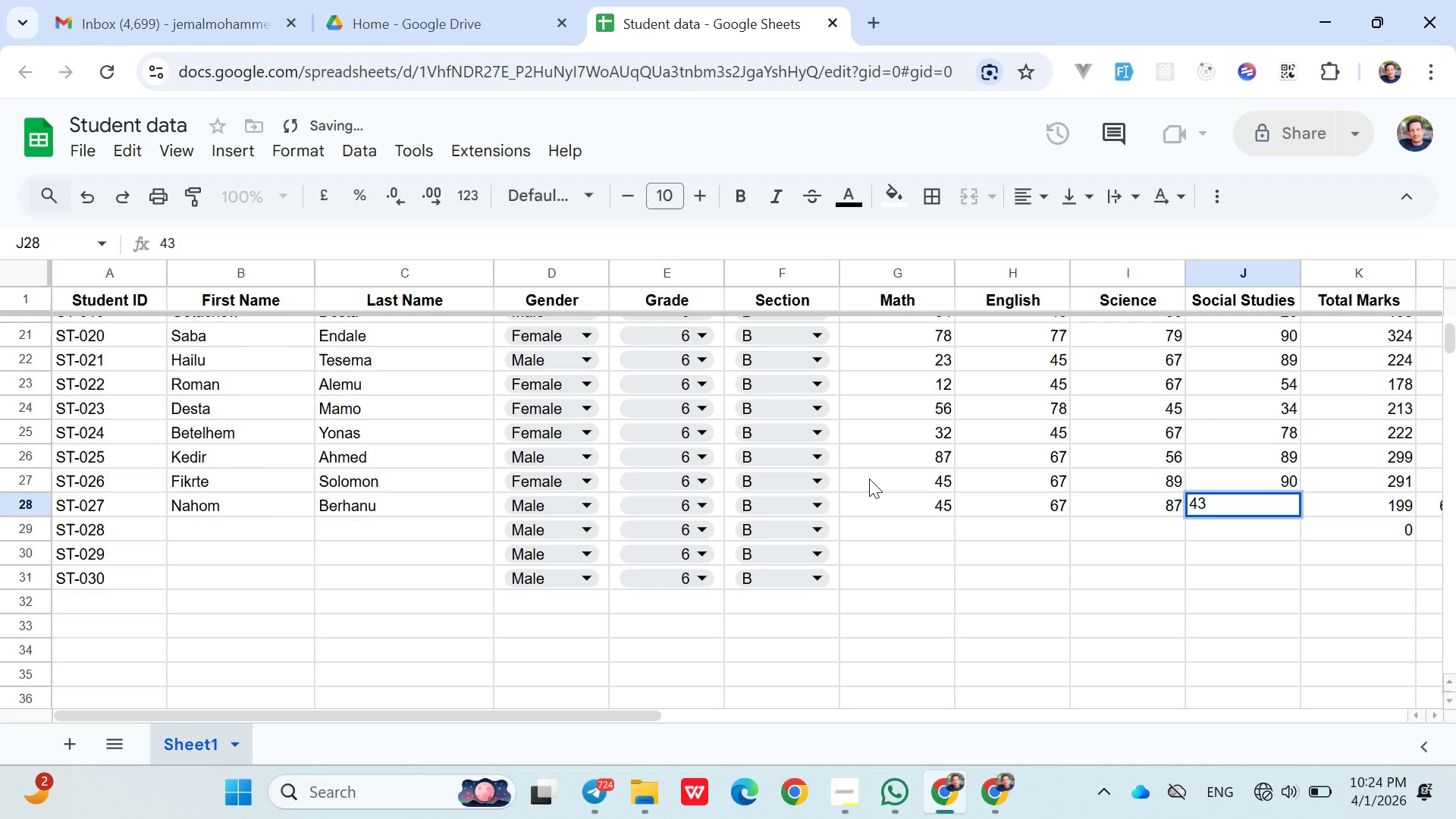 
key(ArrowRight)
 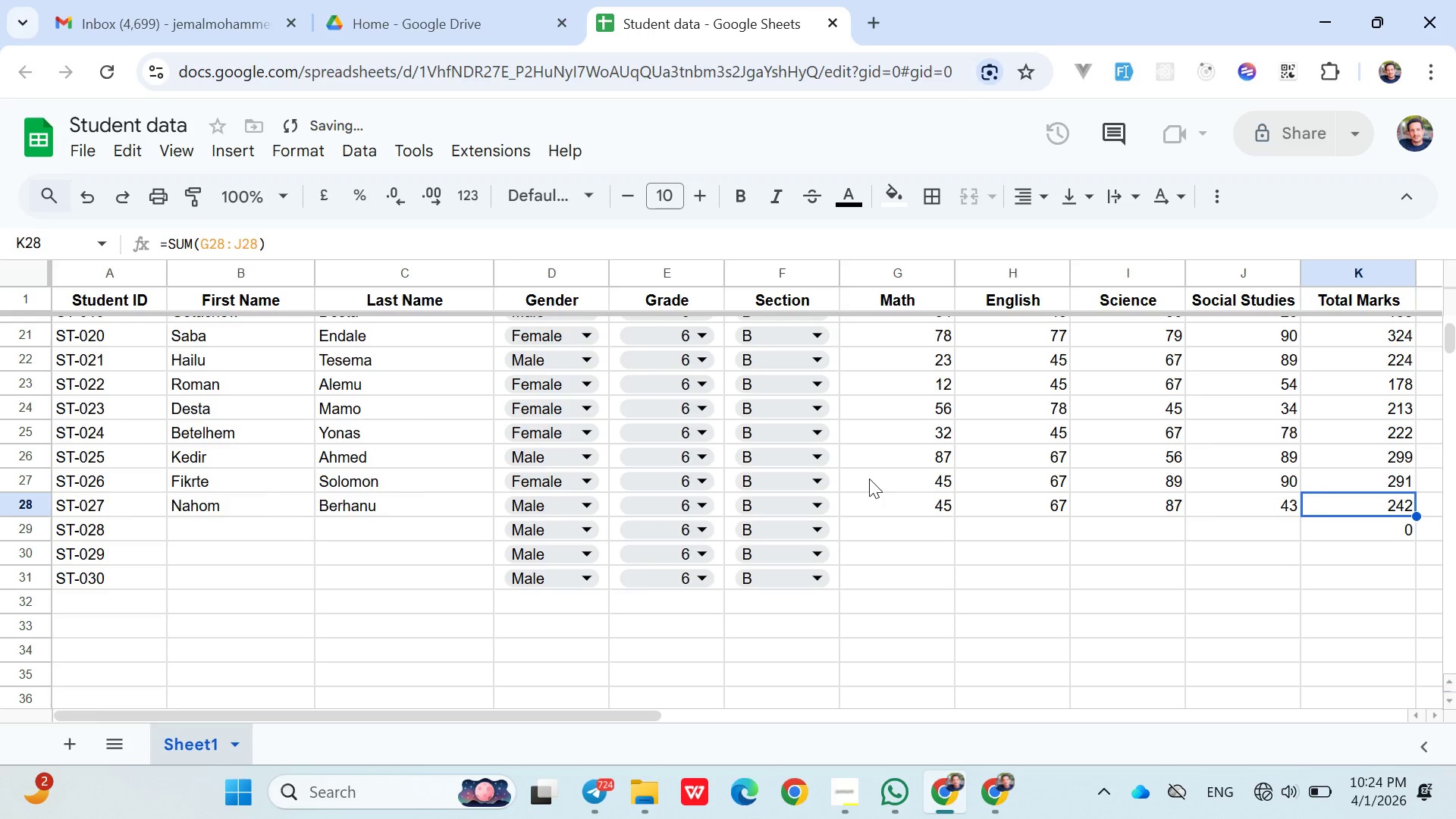 
key(ArrowRight)
 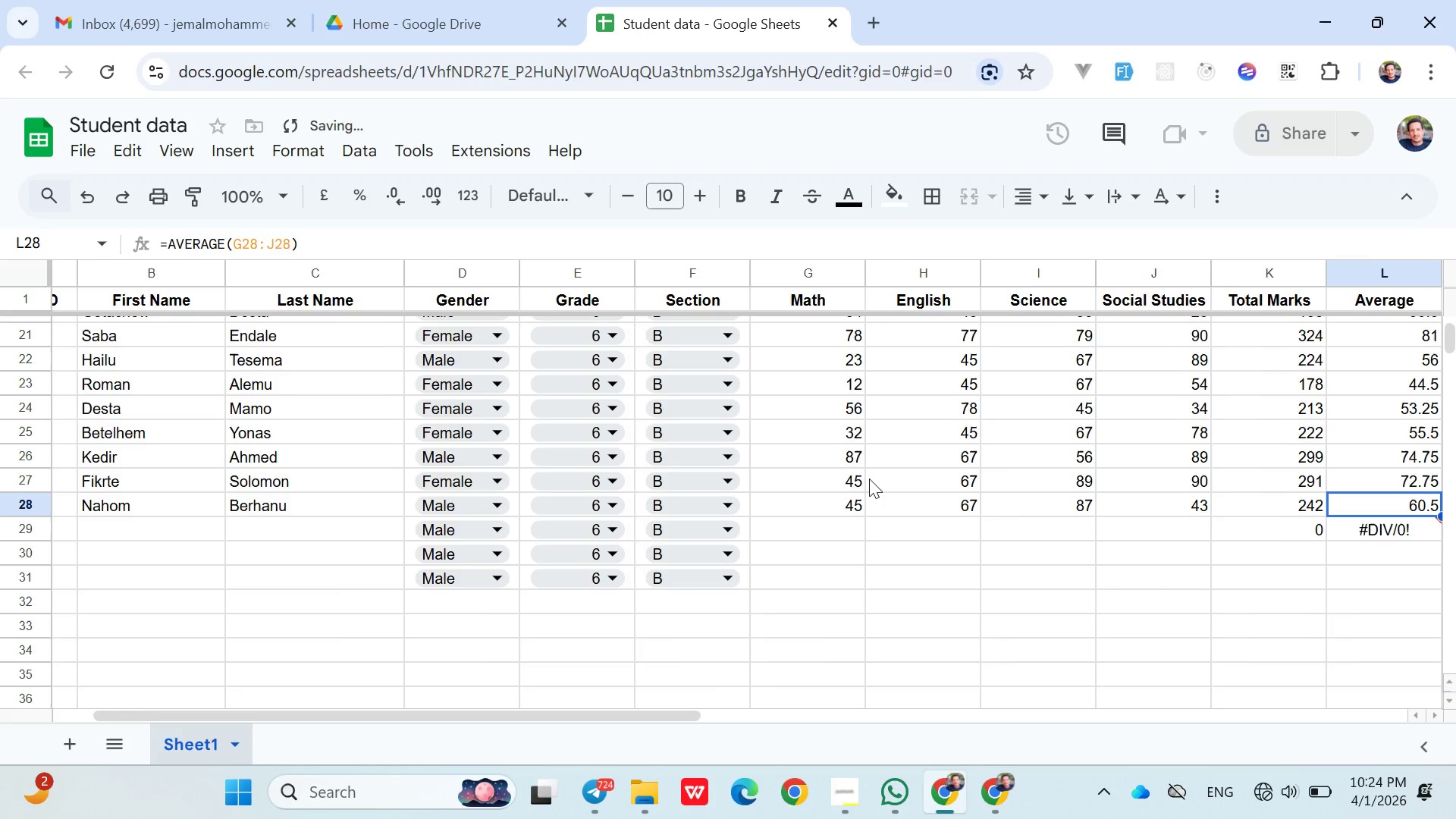 
key(ArrowRight)
 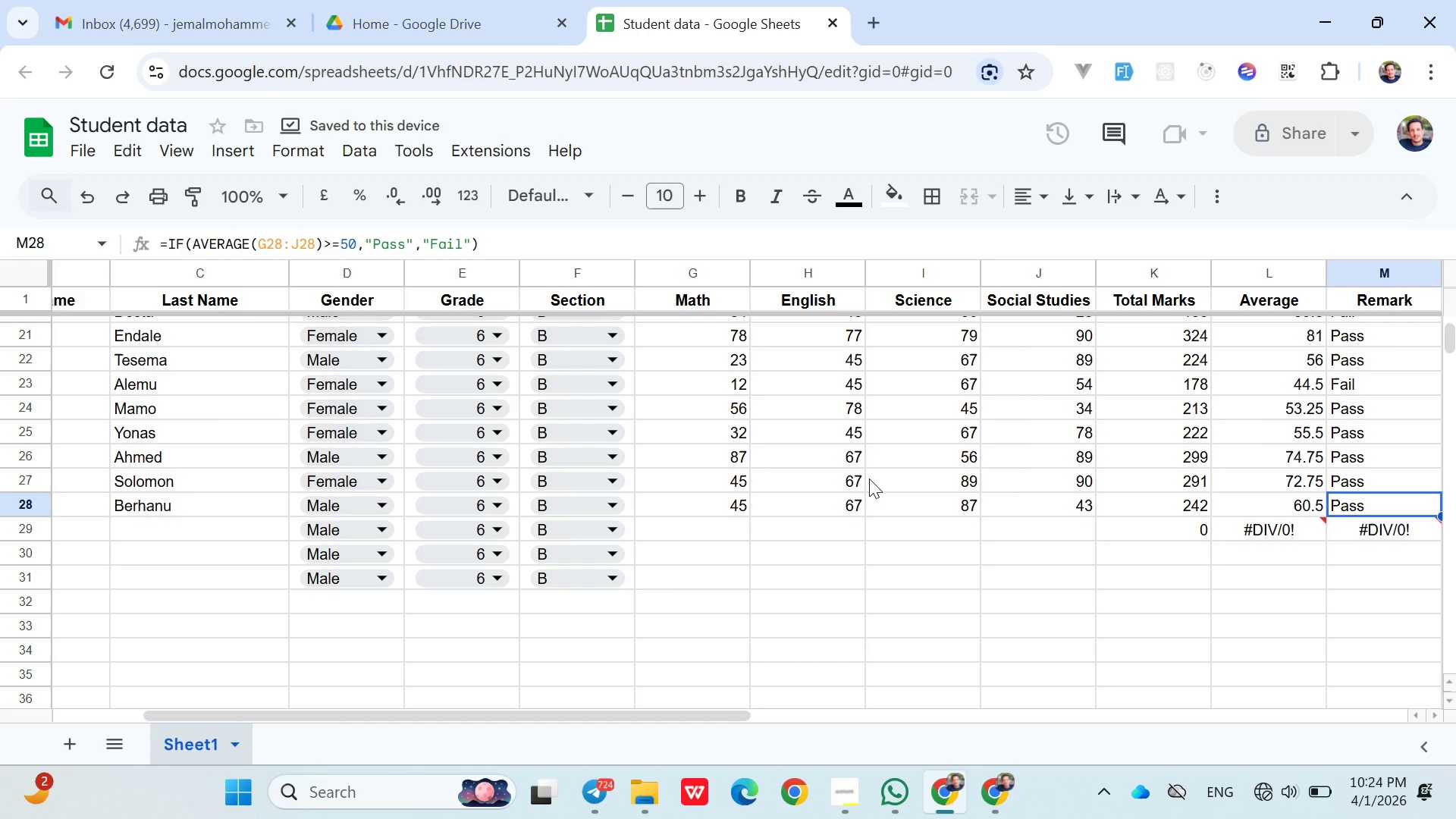 
key(ArrowDown)
 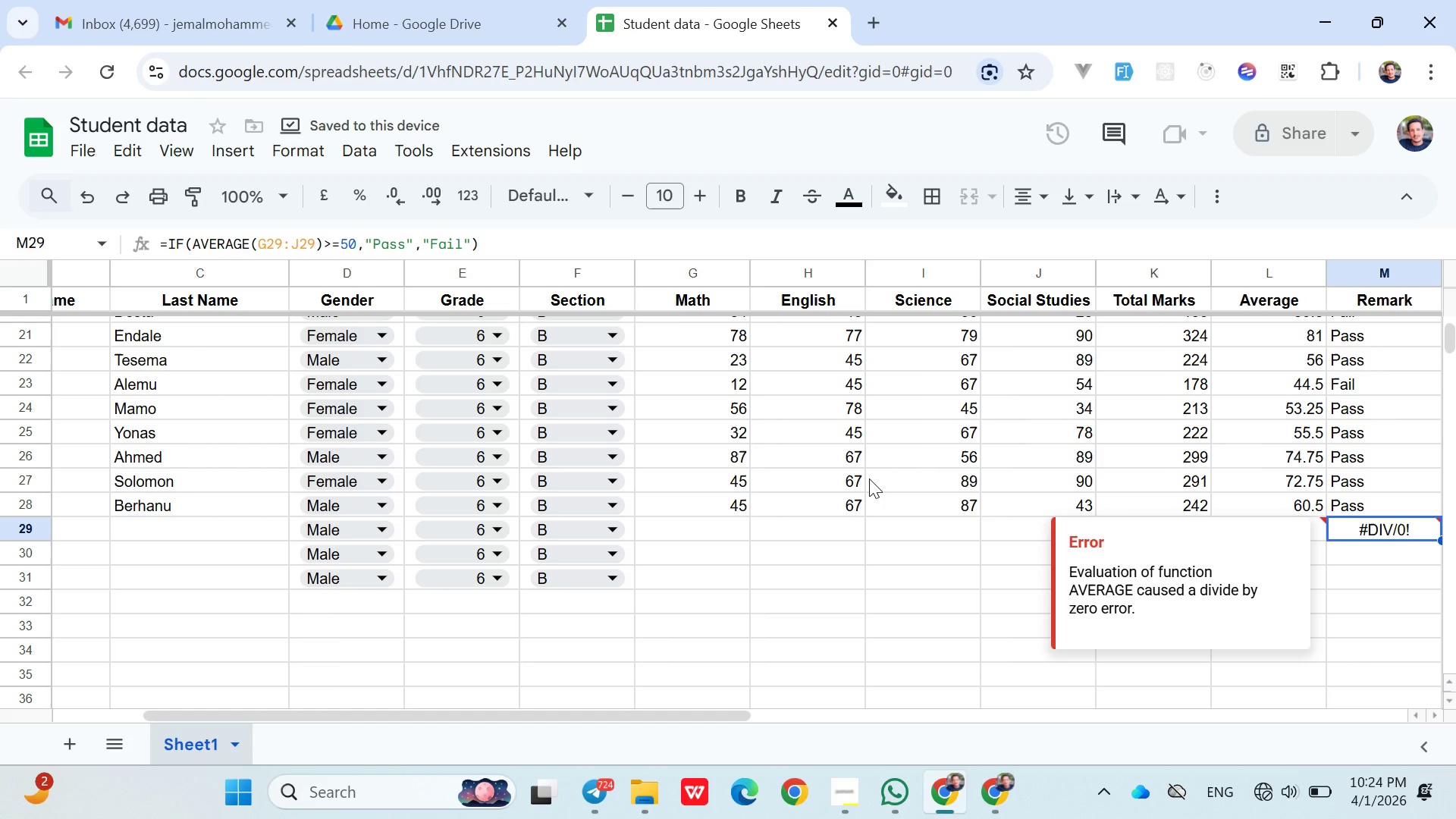 
hold_key(key=ArrowLeft, duration=1.05)
 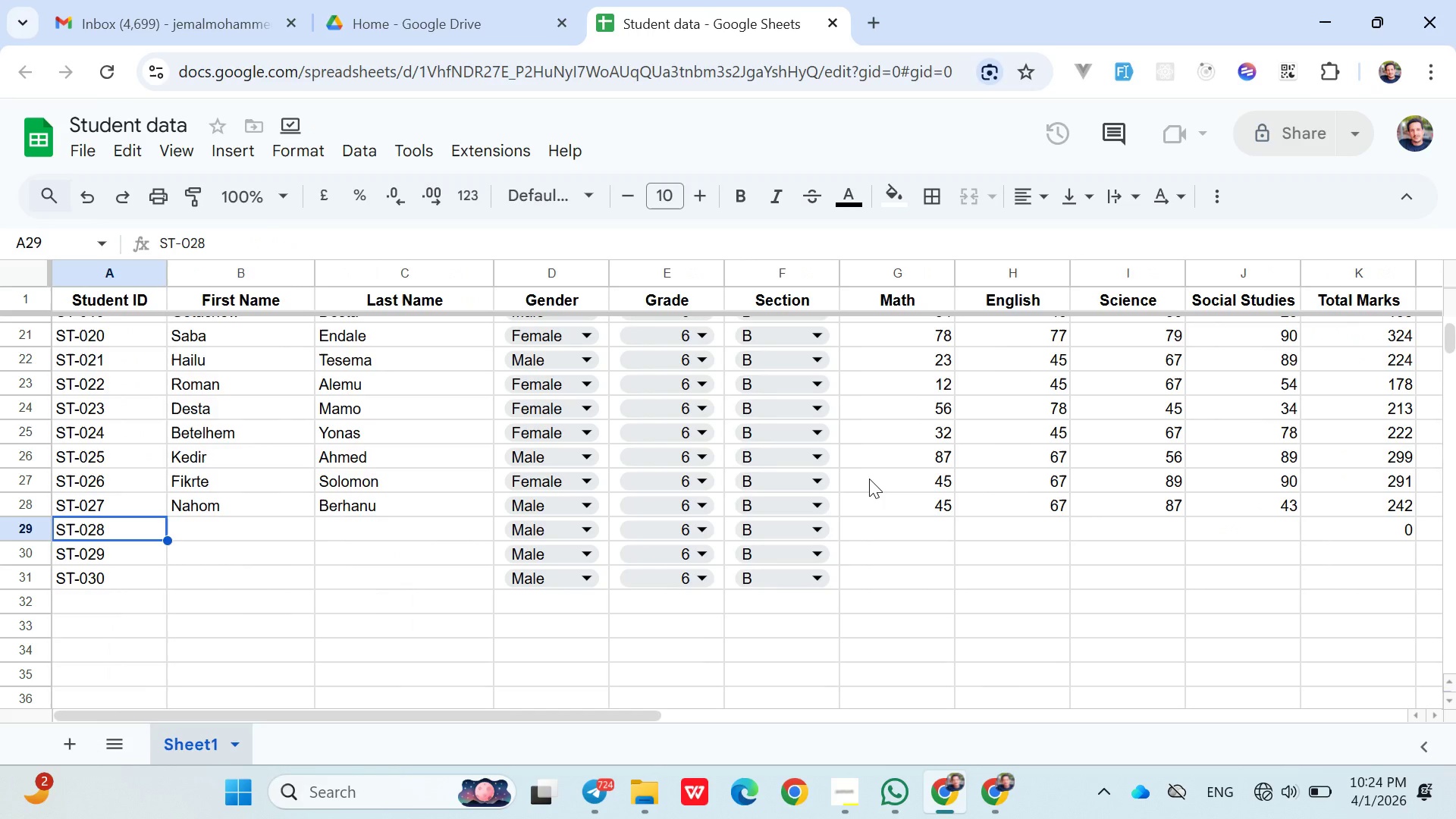 
hold_key(key=ShiftLeft, duration=1.52)
 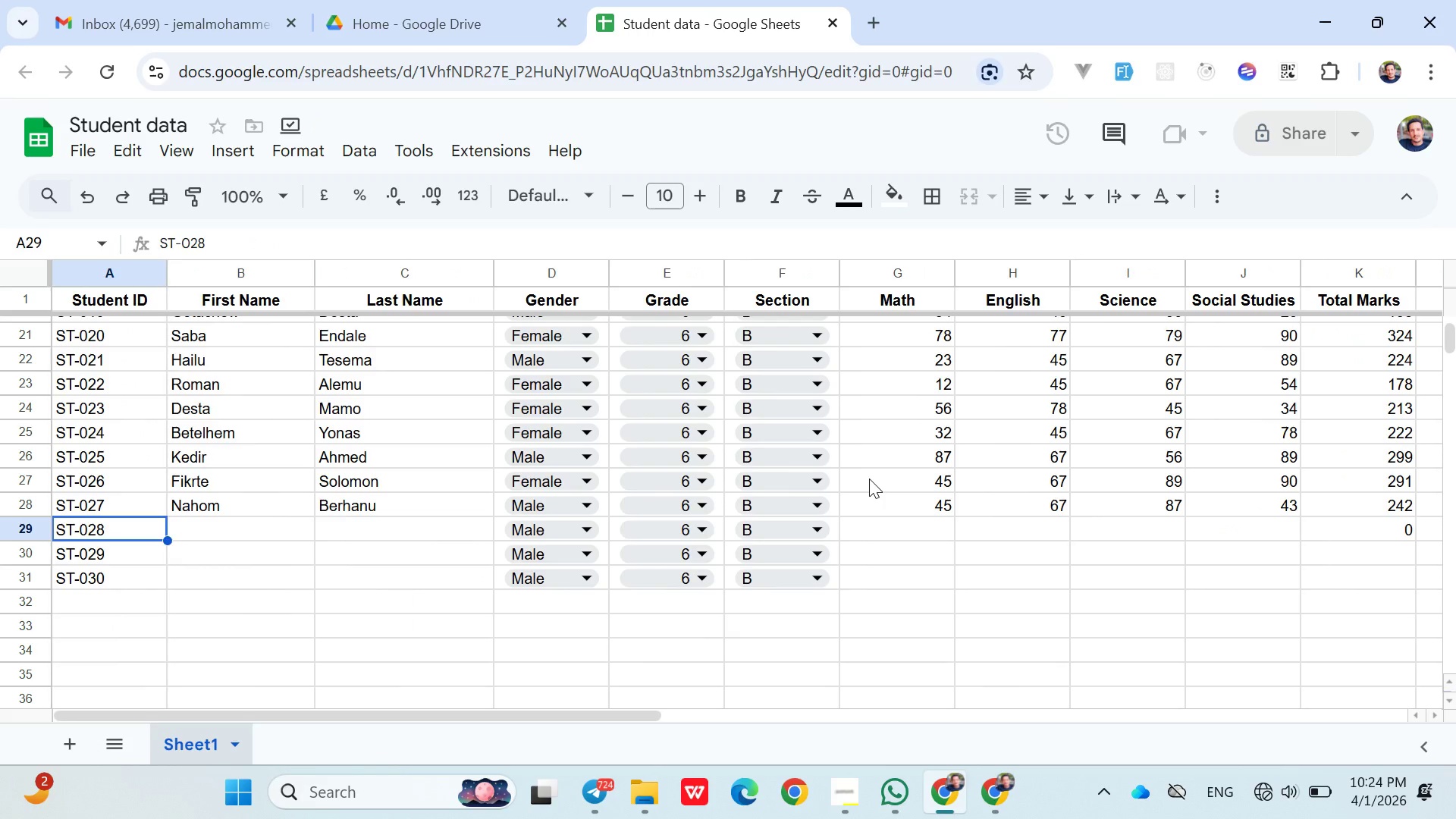 
type(Tsegaye)
 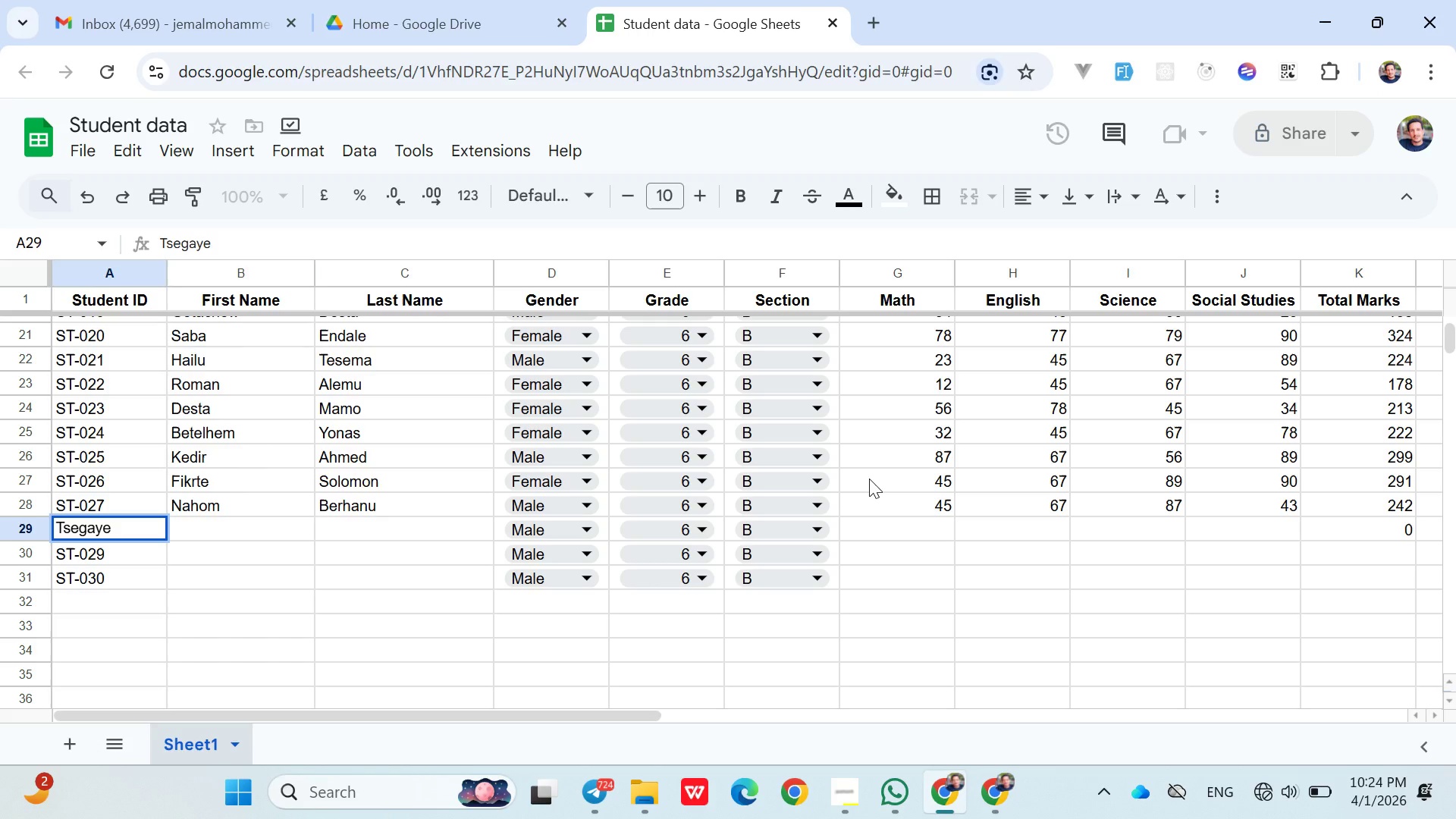 
key(Control+Break)
 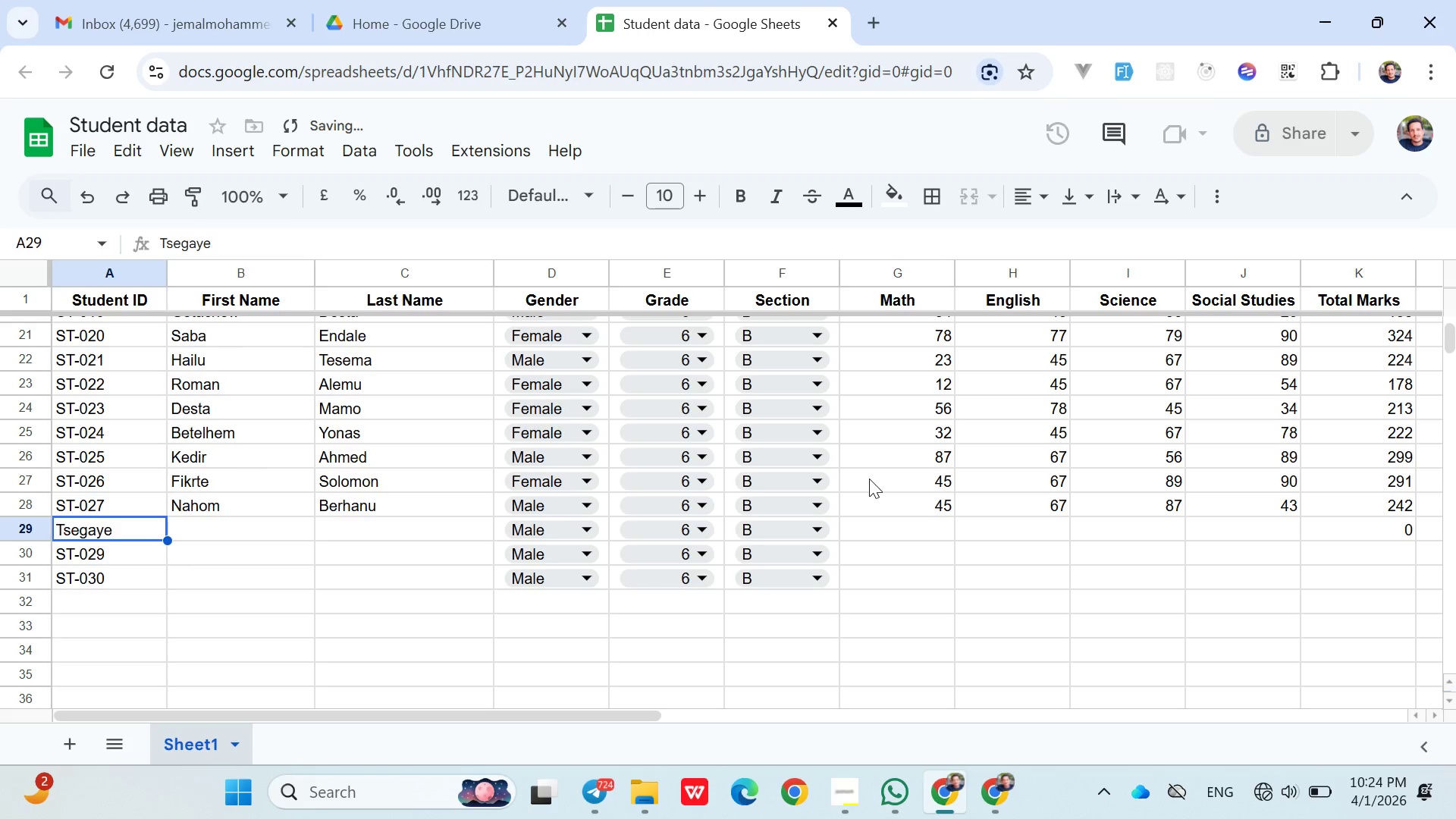 
key(Control+Break)
 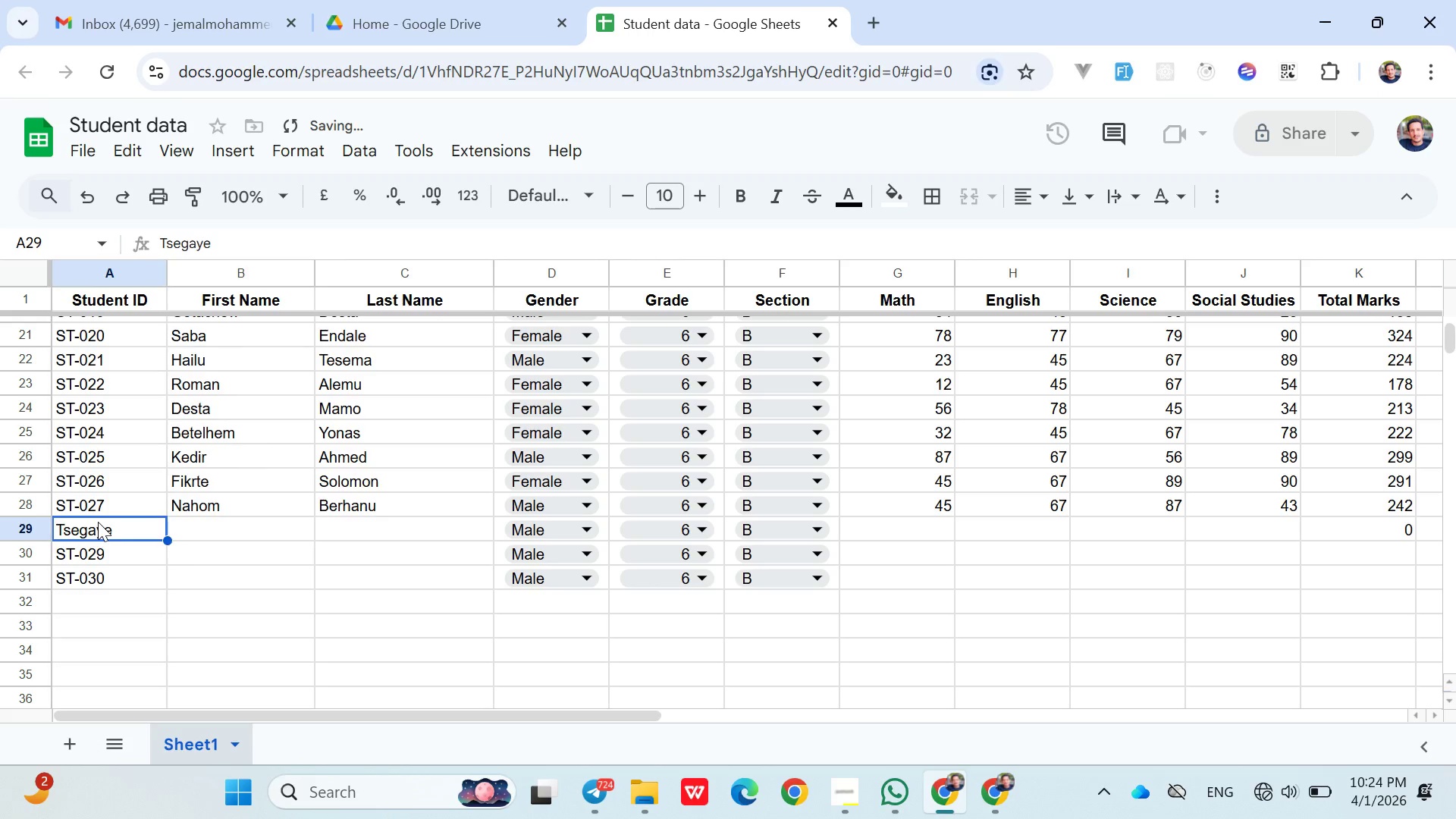 
double_click([97, 527])
 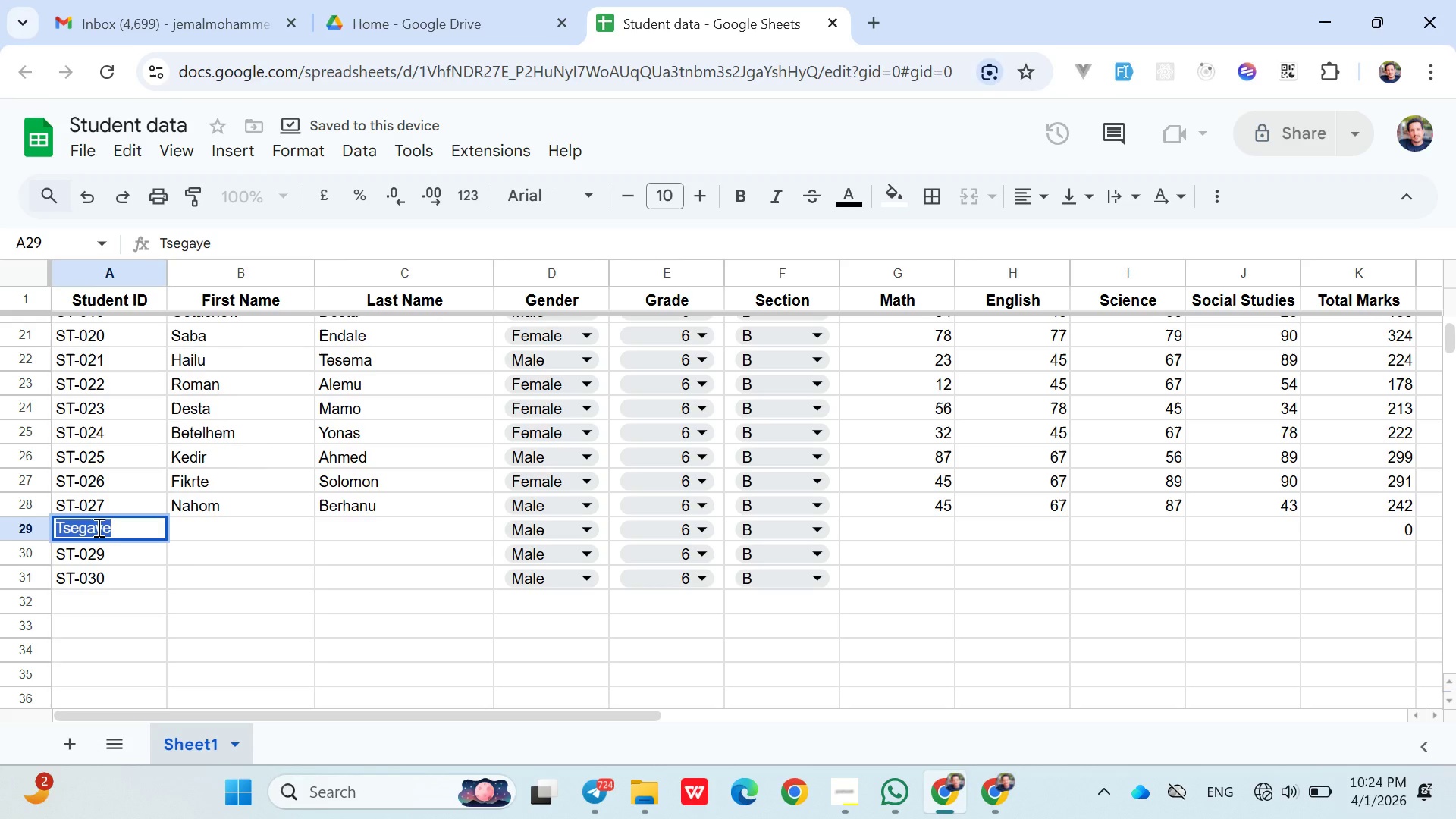 
triple_click([97, 527])
 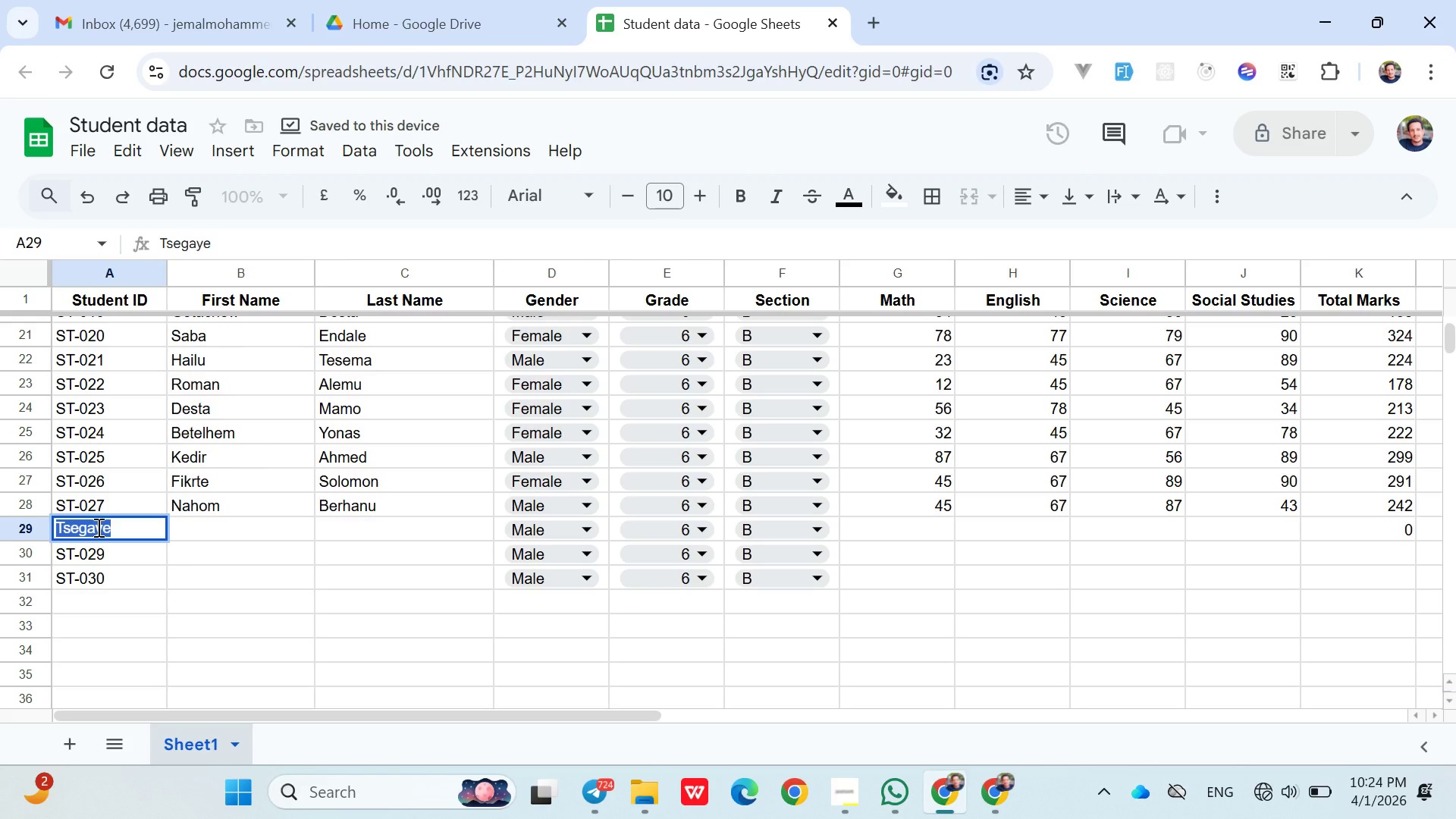 
type(ST028)
 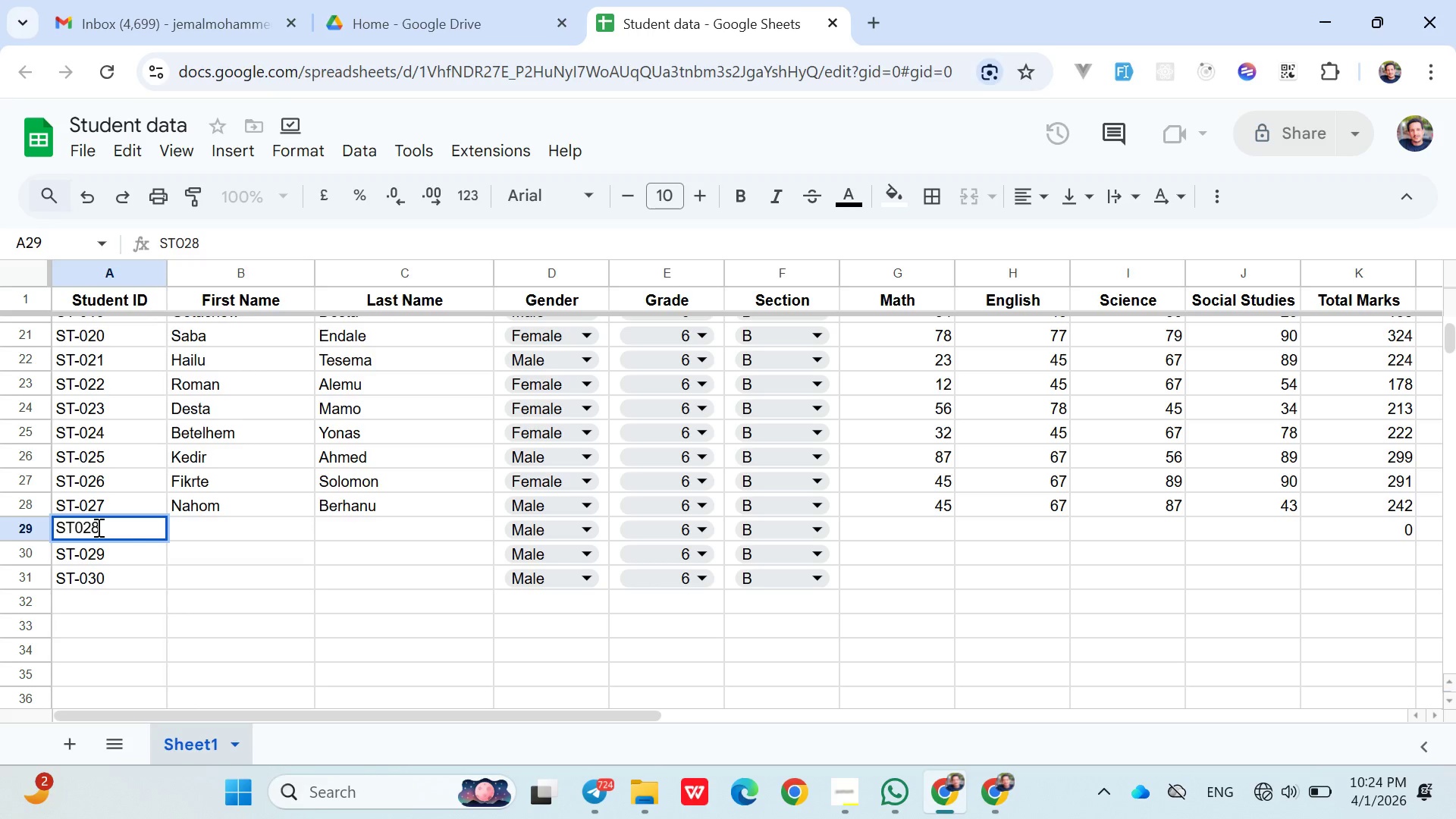 
key(ArrowRight)
 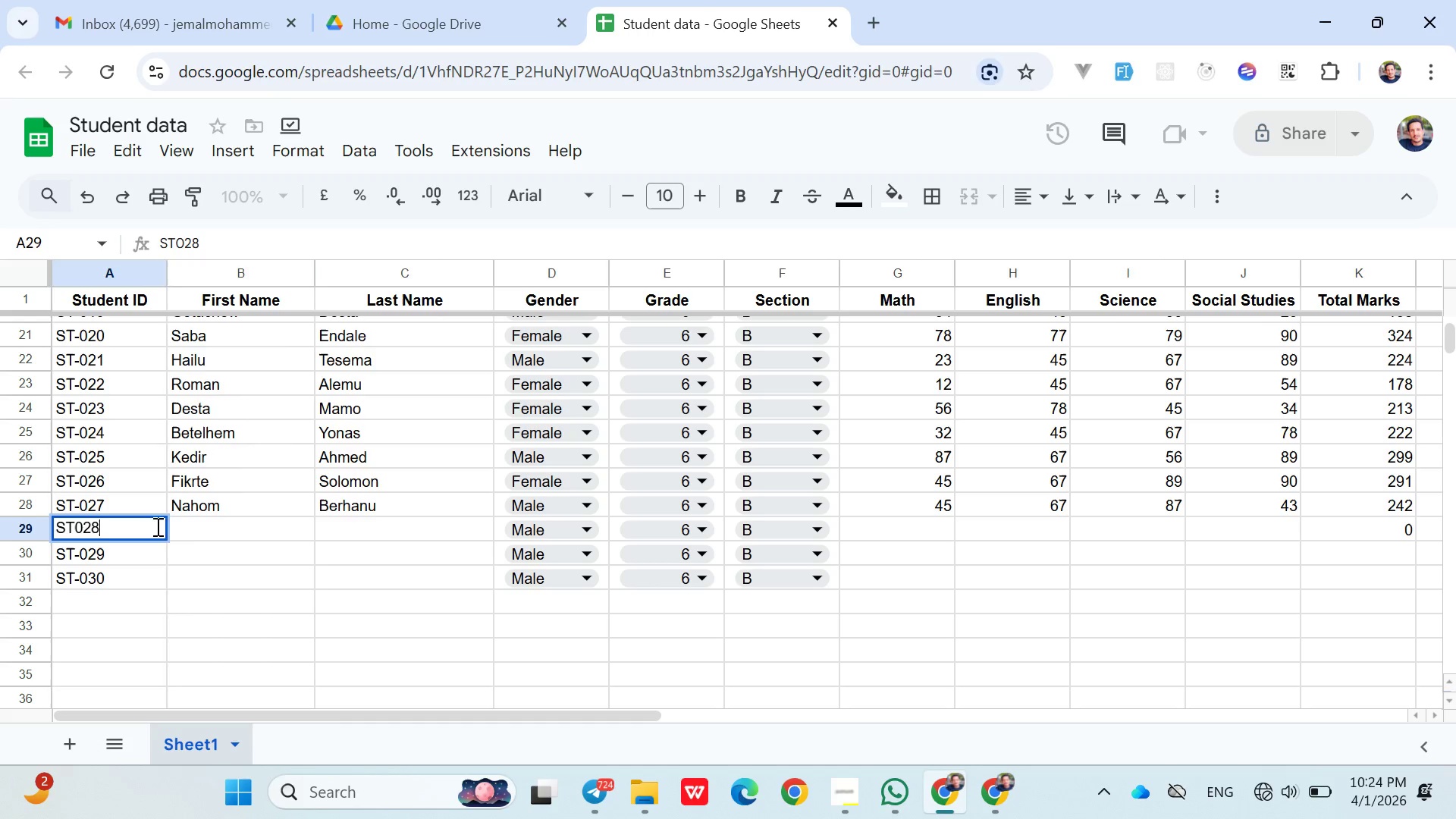 
left_click([198, 525])
 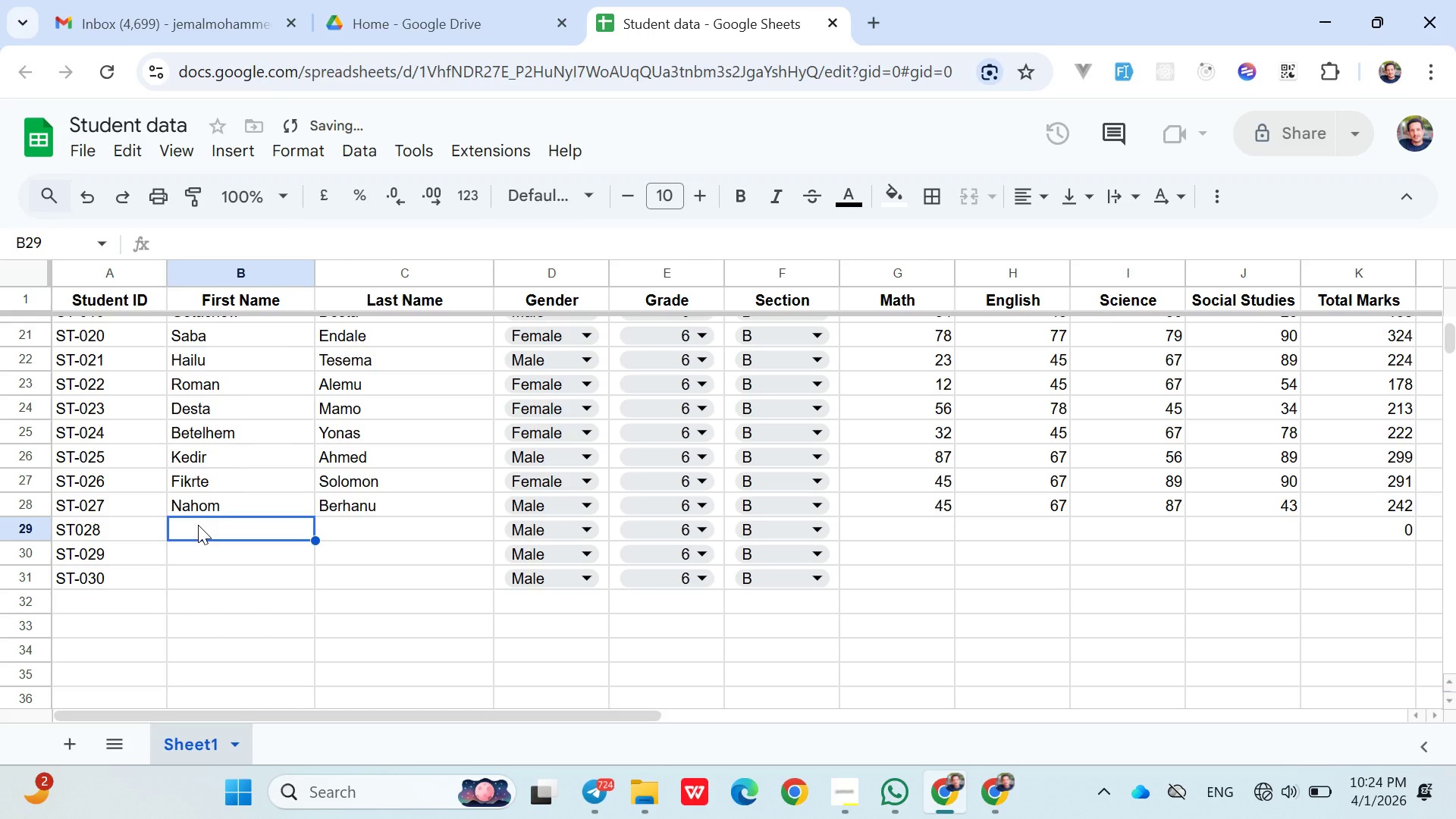 
hold_key(key=ShiftLeft, duration=1.5)
 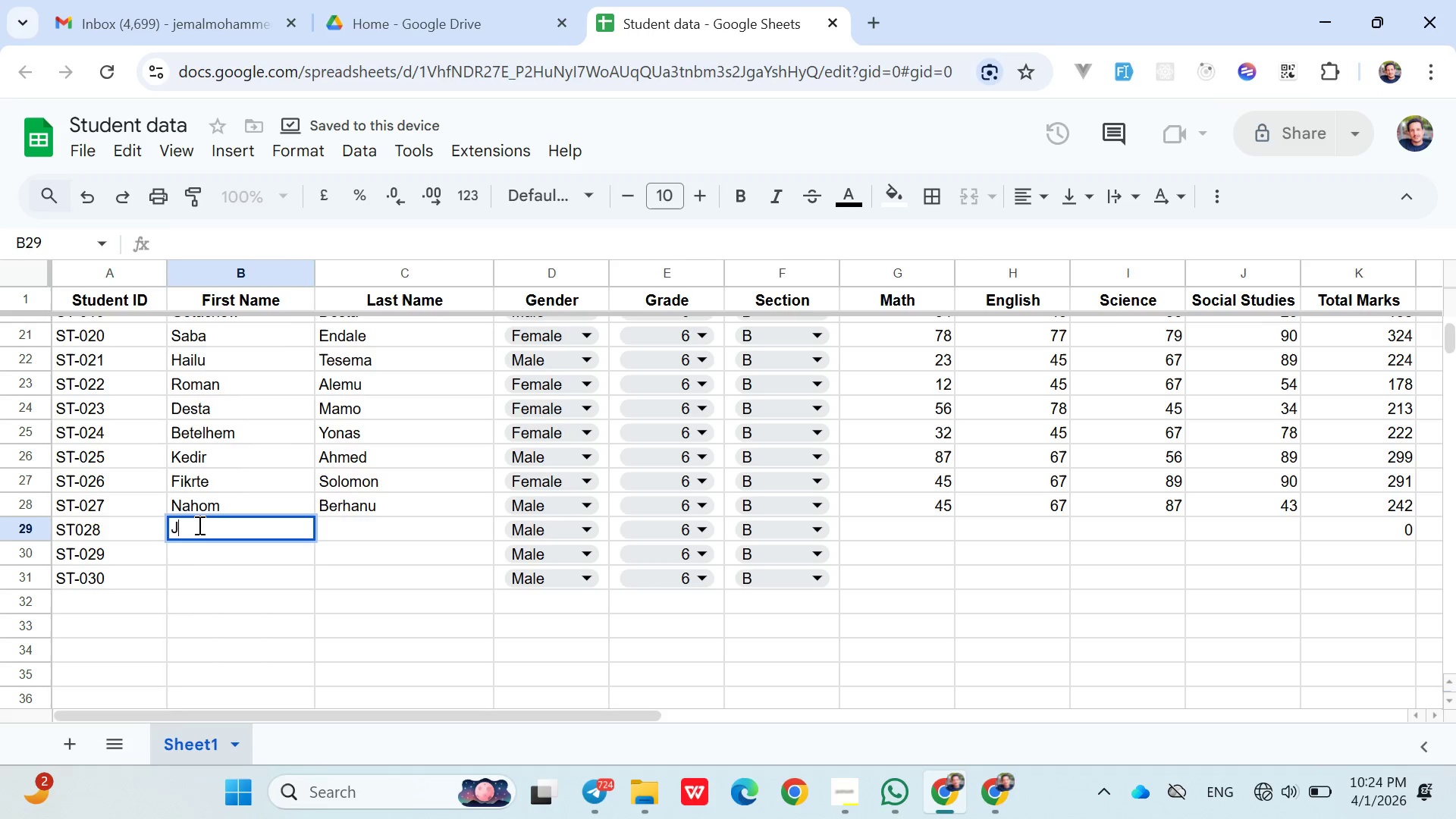 
type(Jemal)
 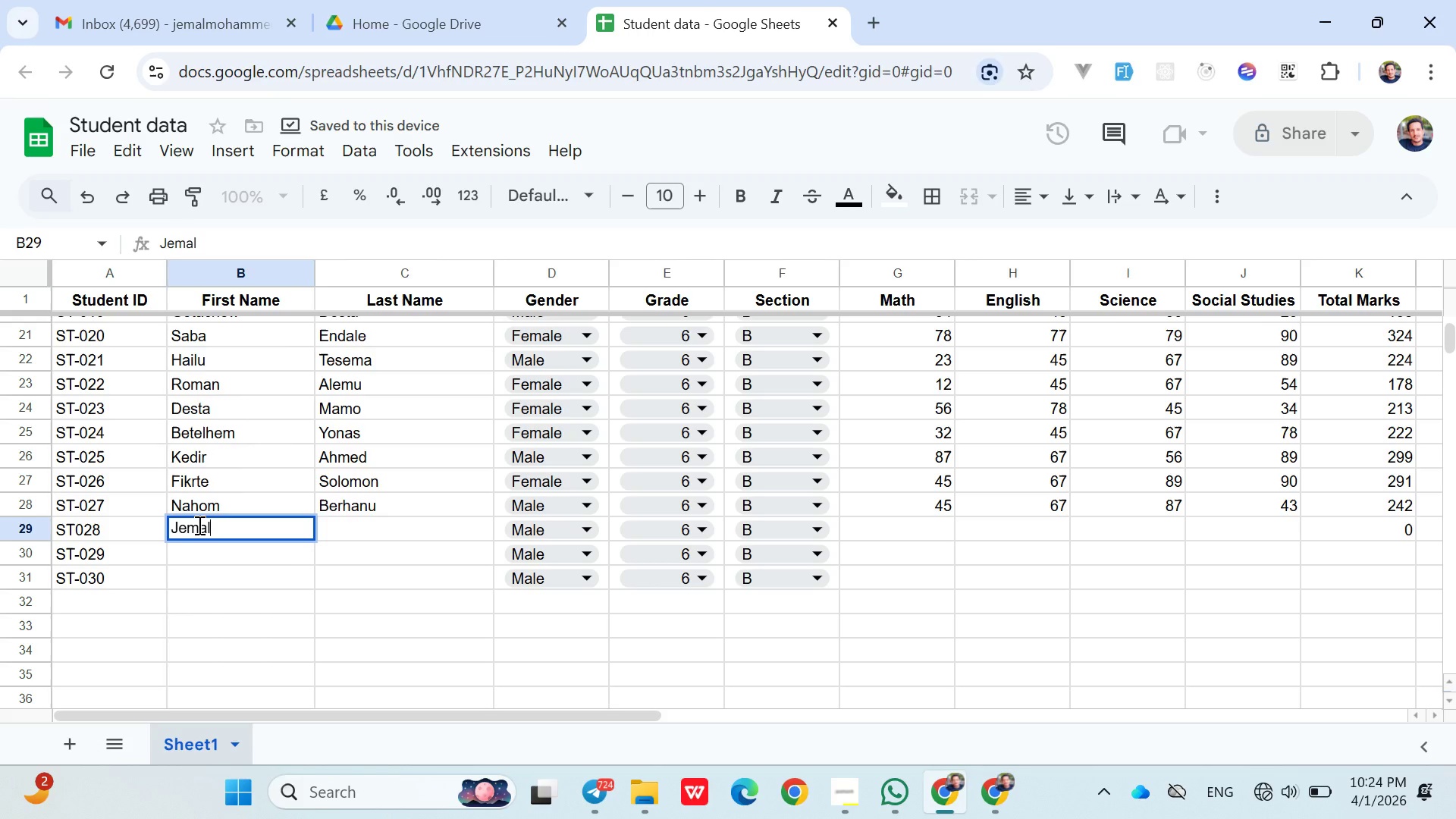 
key(ArrowRight)
 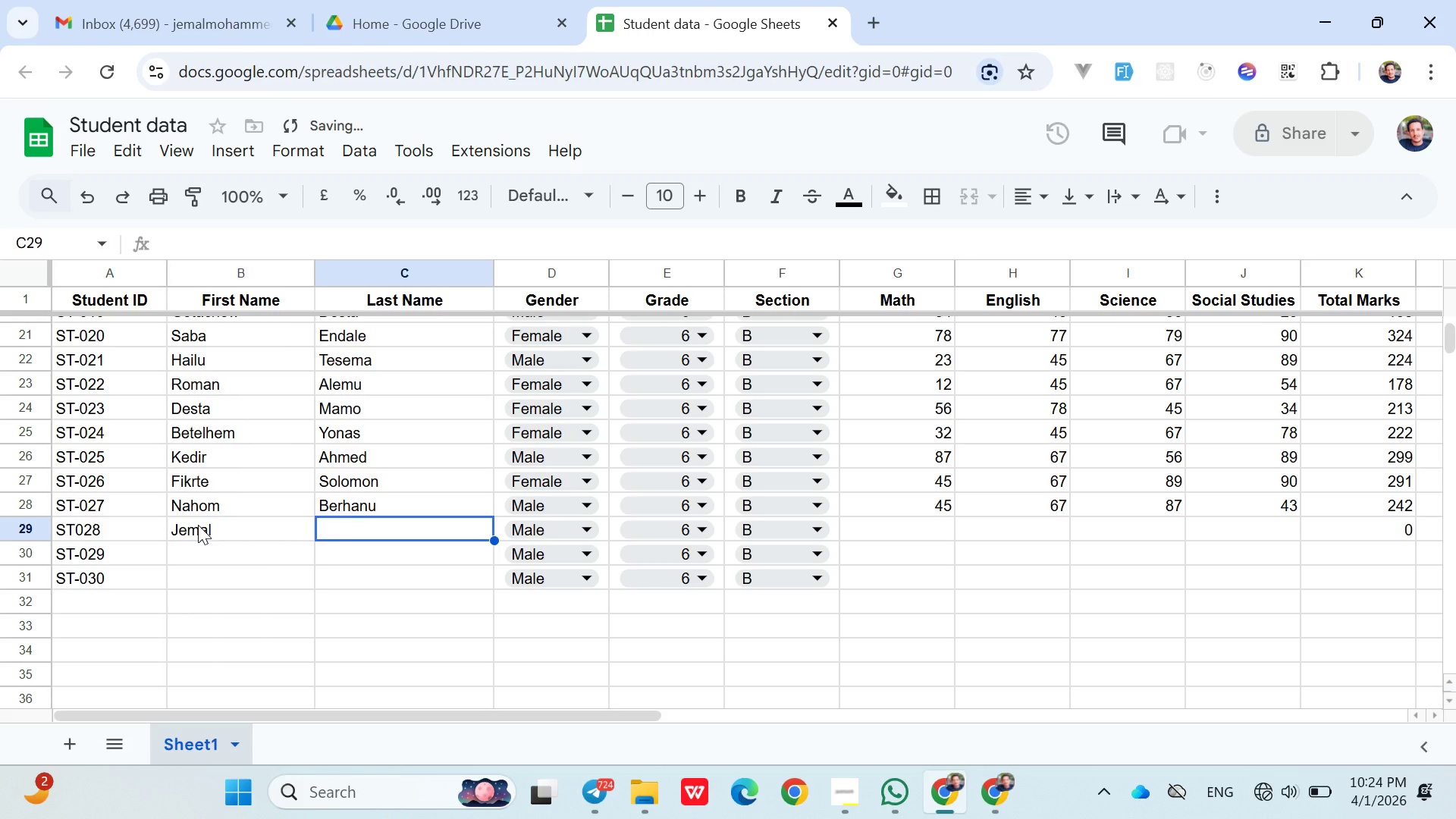 
type(Moj)
key(Backspace)
type(hammed)
 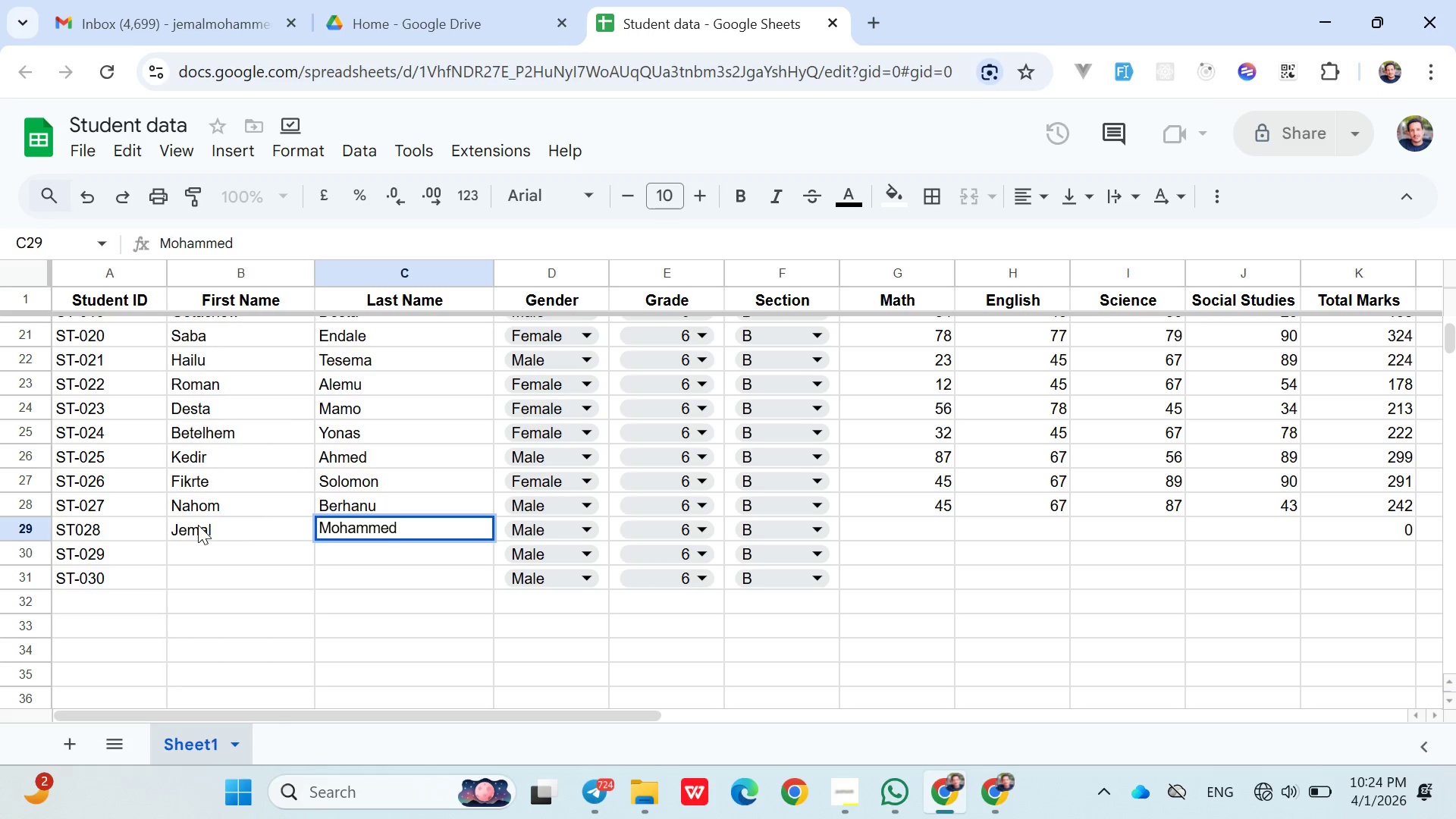 
key(ArrowRight)
 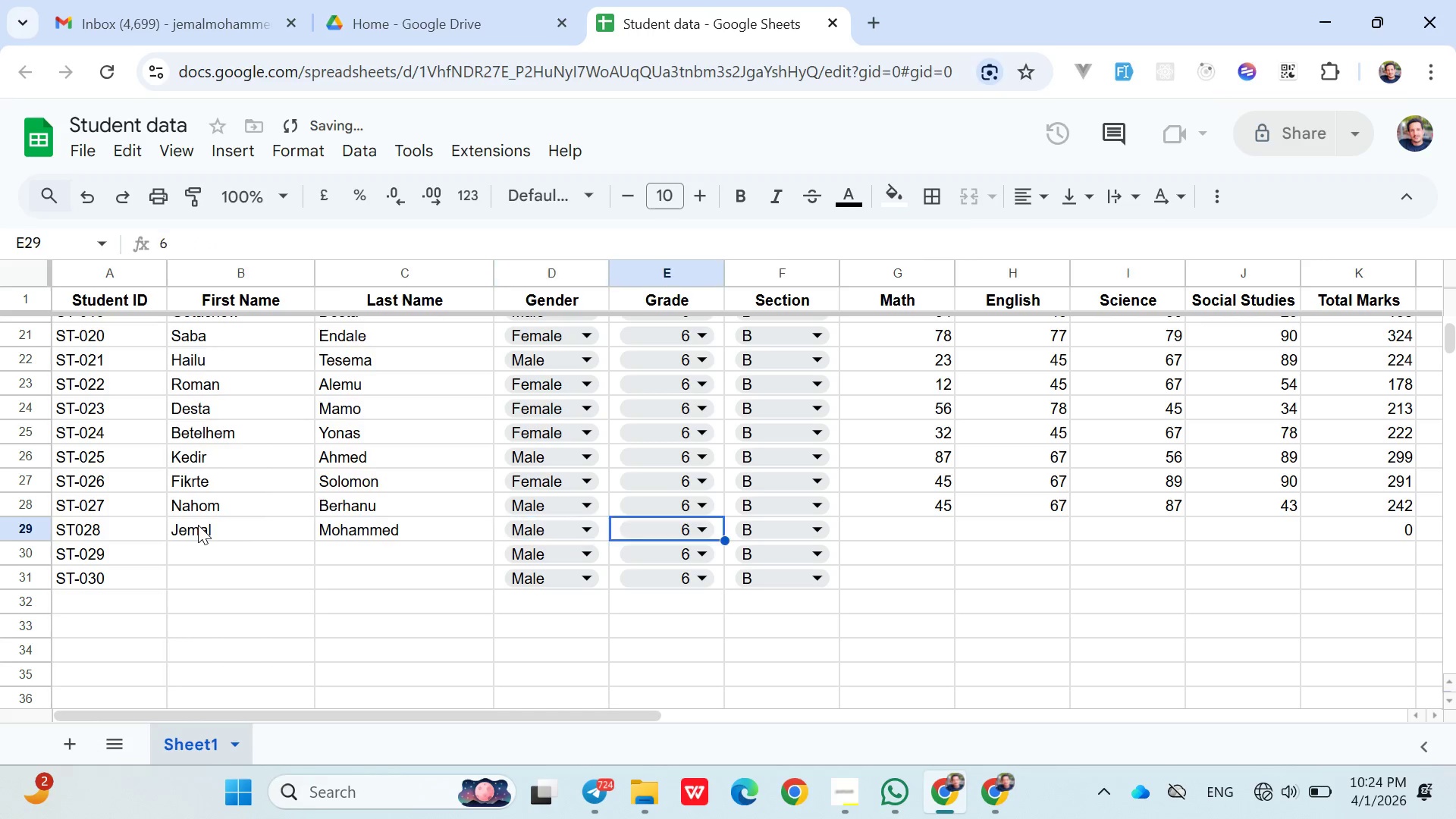 
key(ArrowRight)
 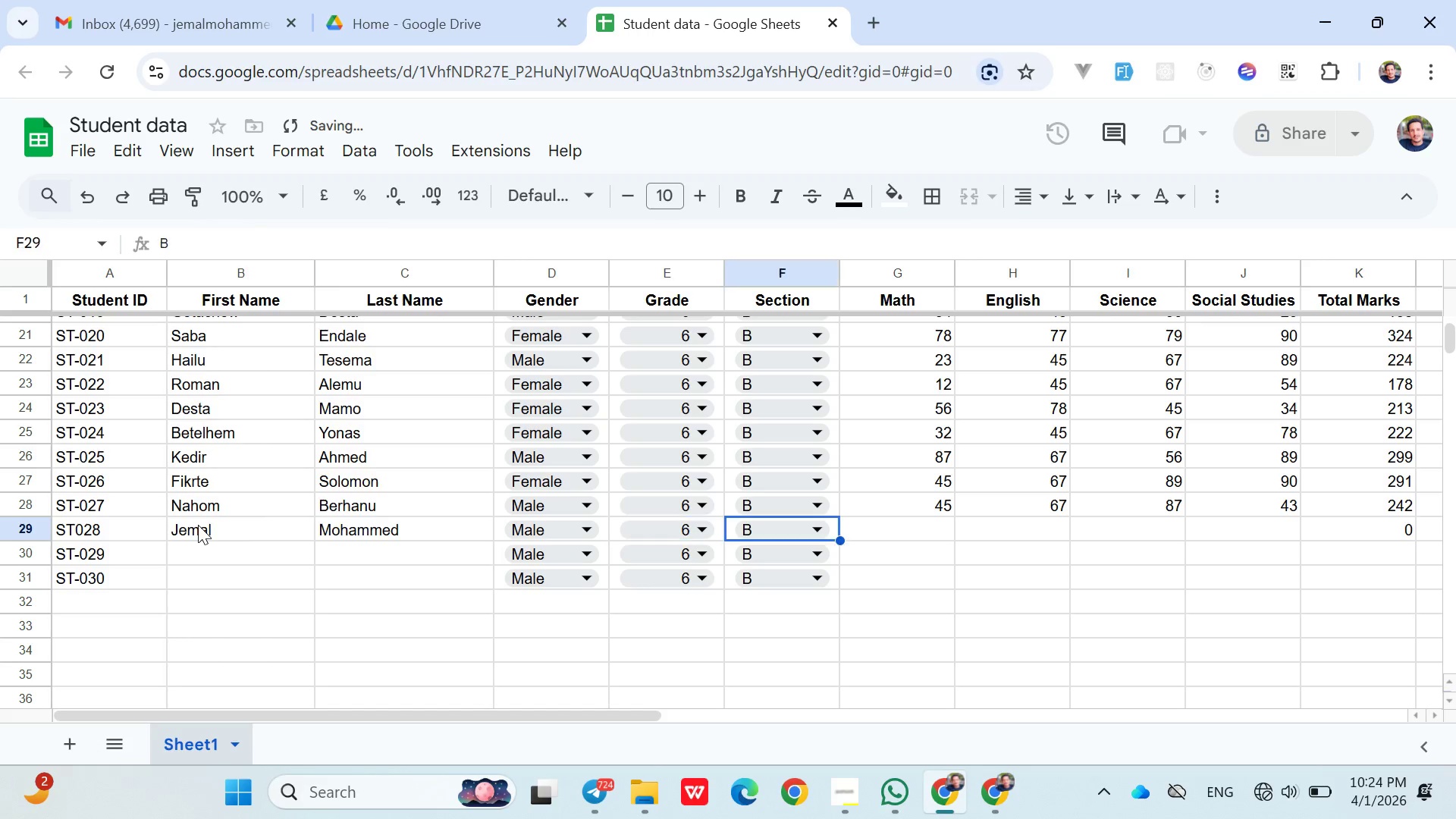 
key(ArrowRight)
 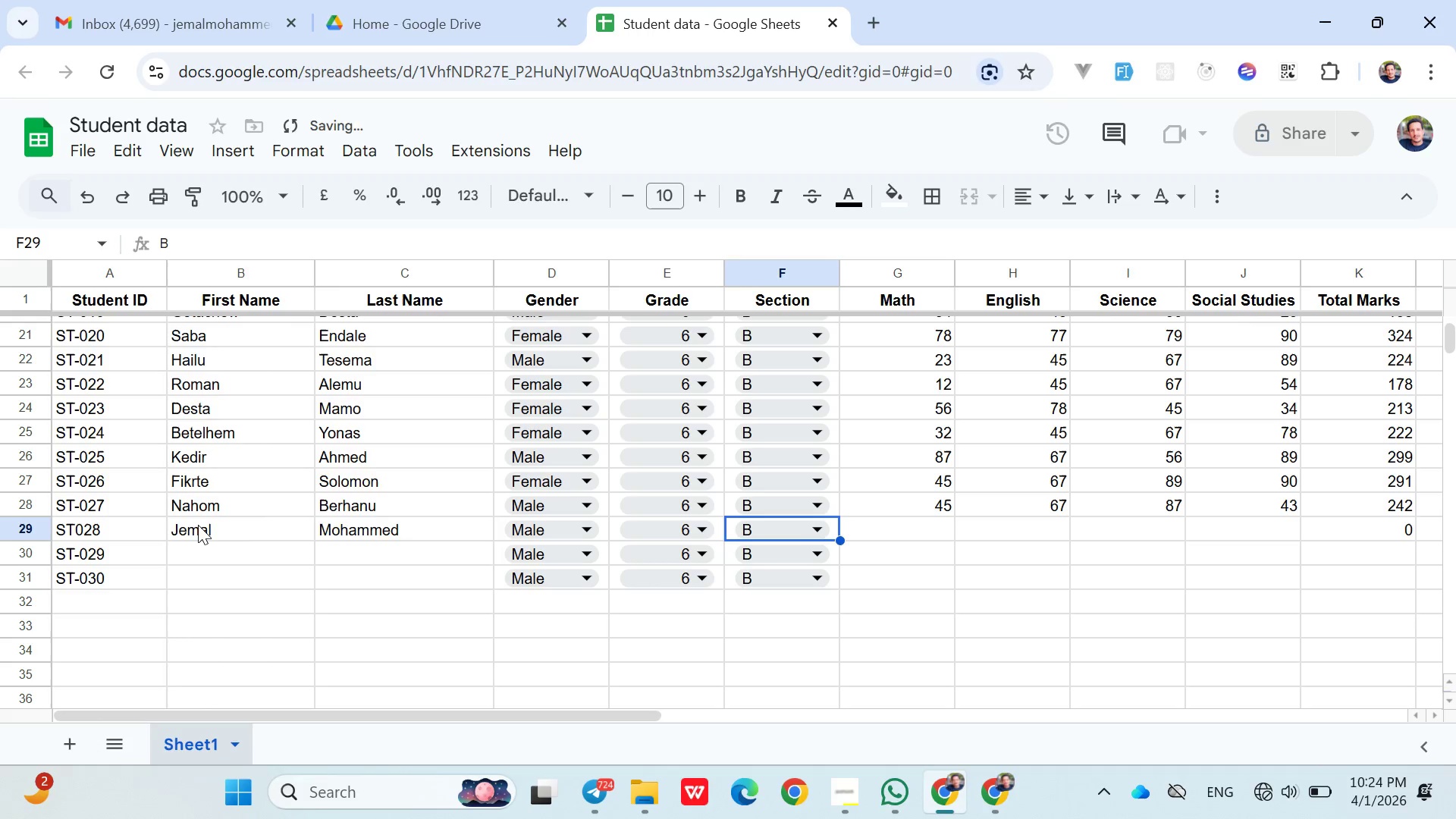 
key(ArrowRight)
 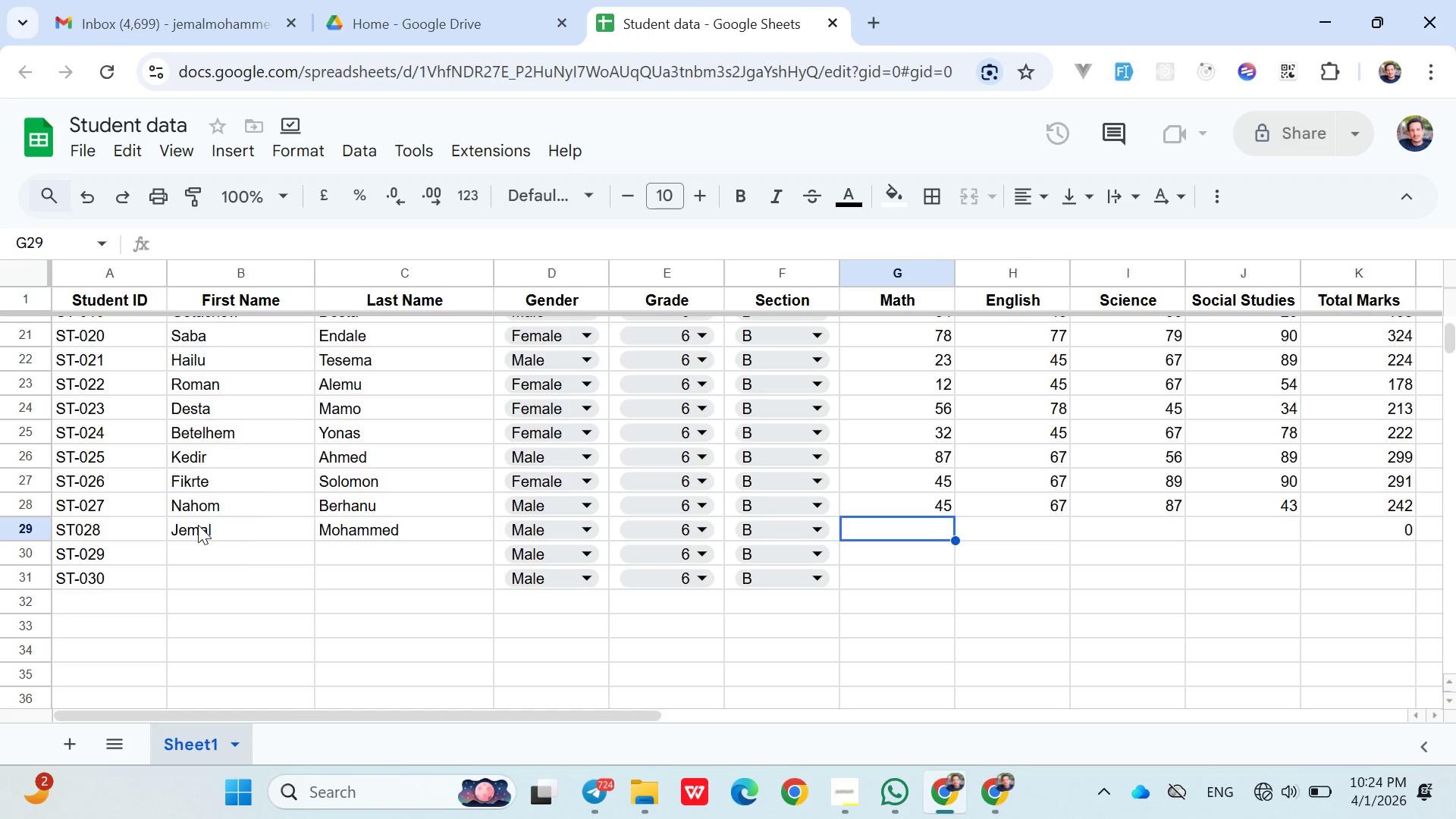 
wait(10.72)
 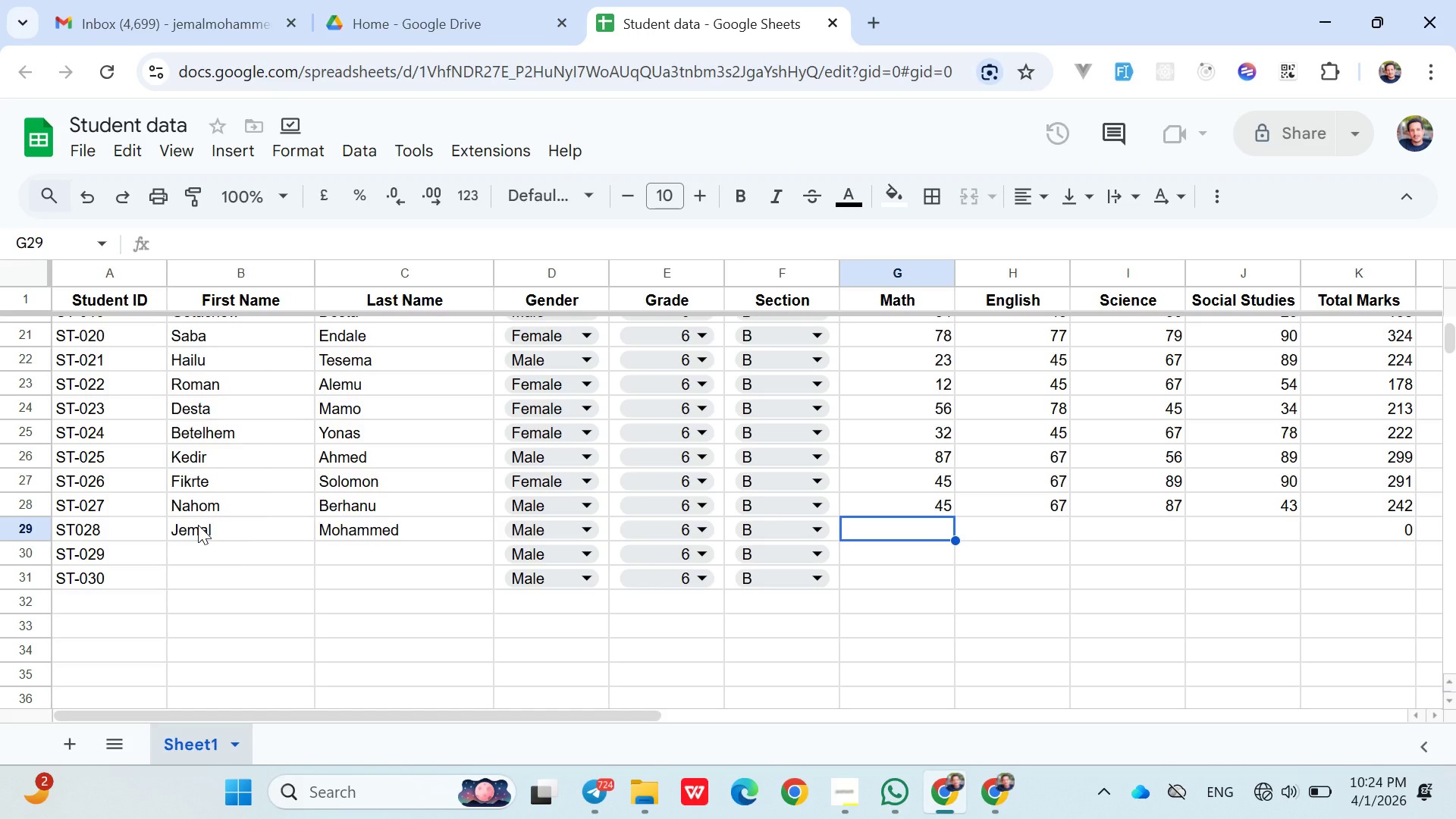 
type(98)
 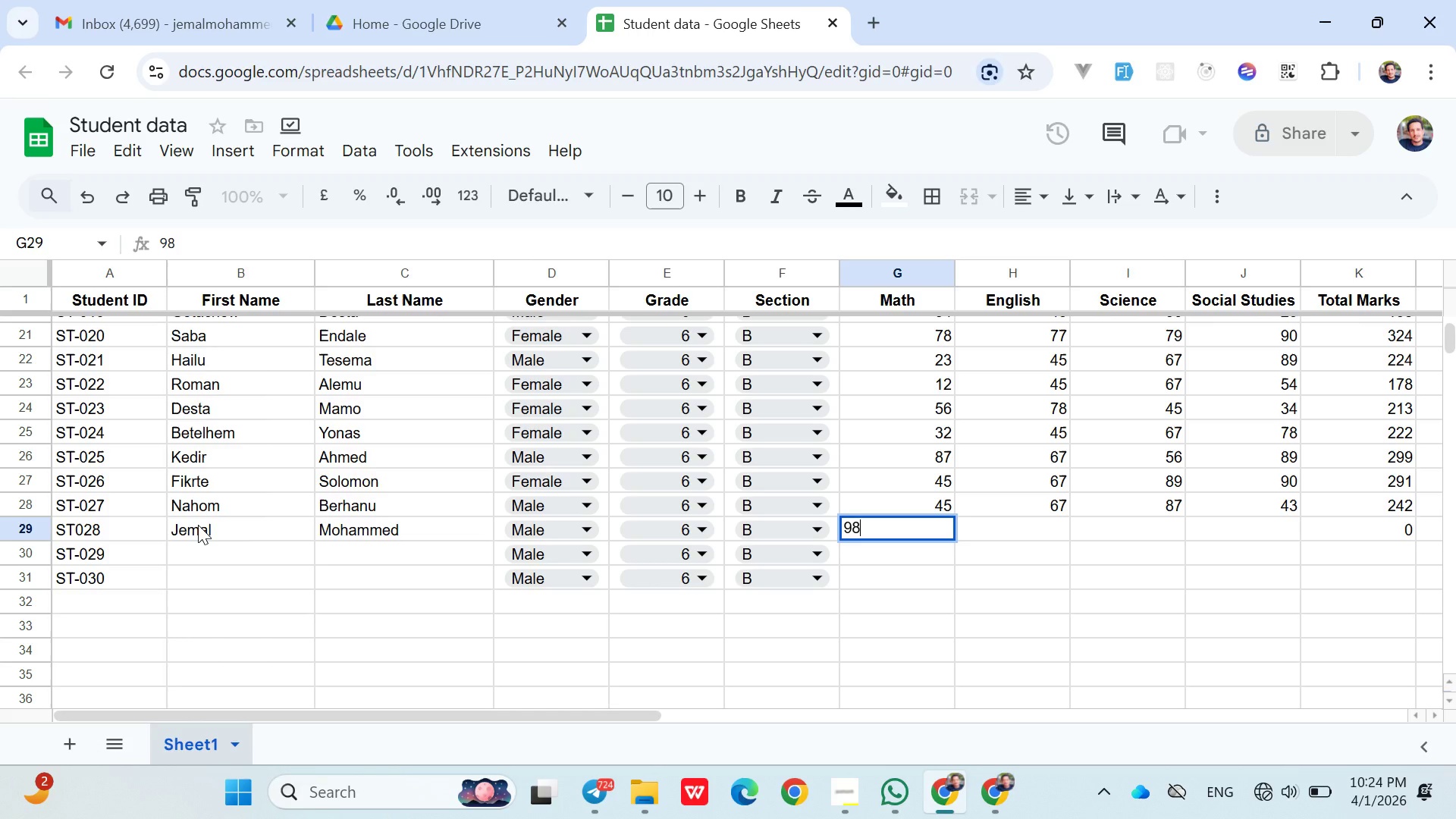 
key(ArrowRight)
 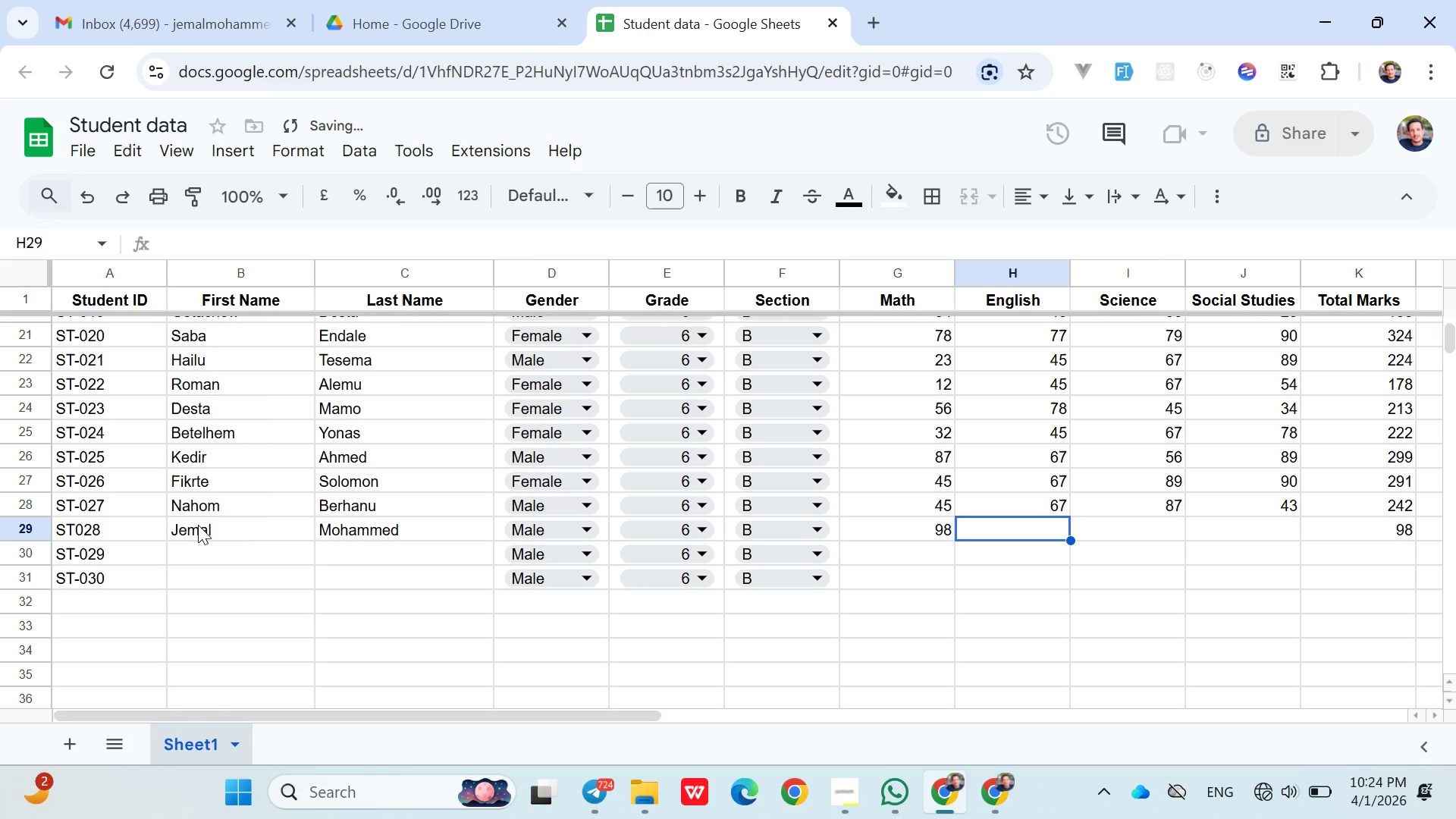 
type(97)
 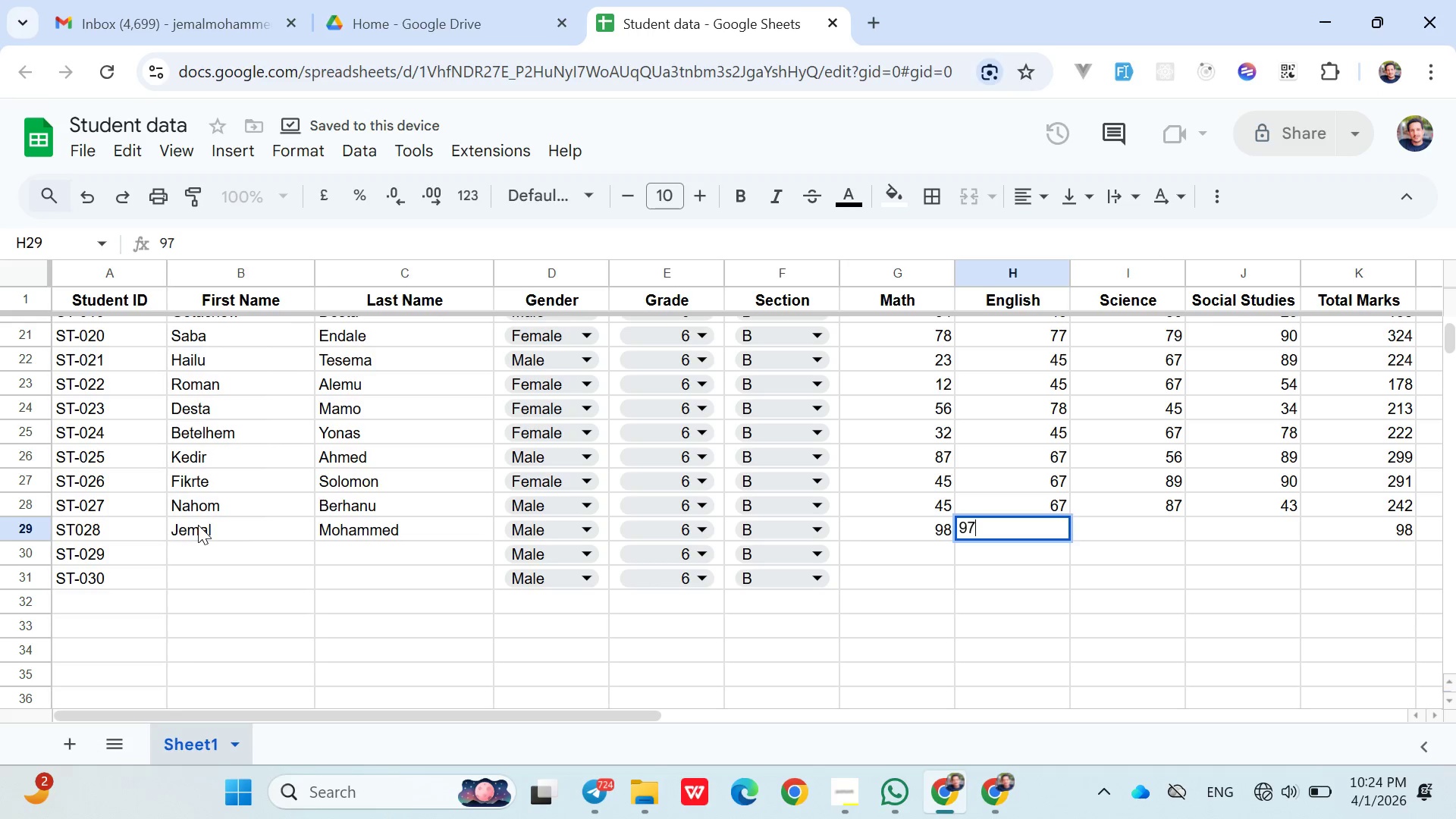 
key(ArrowRight)
 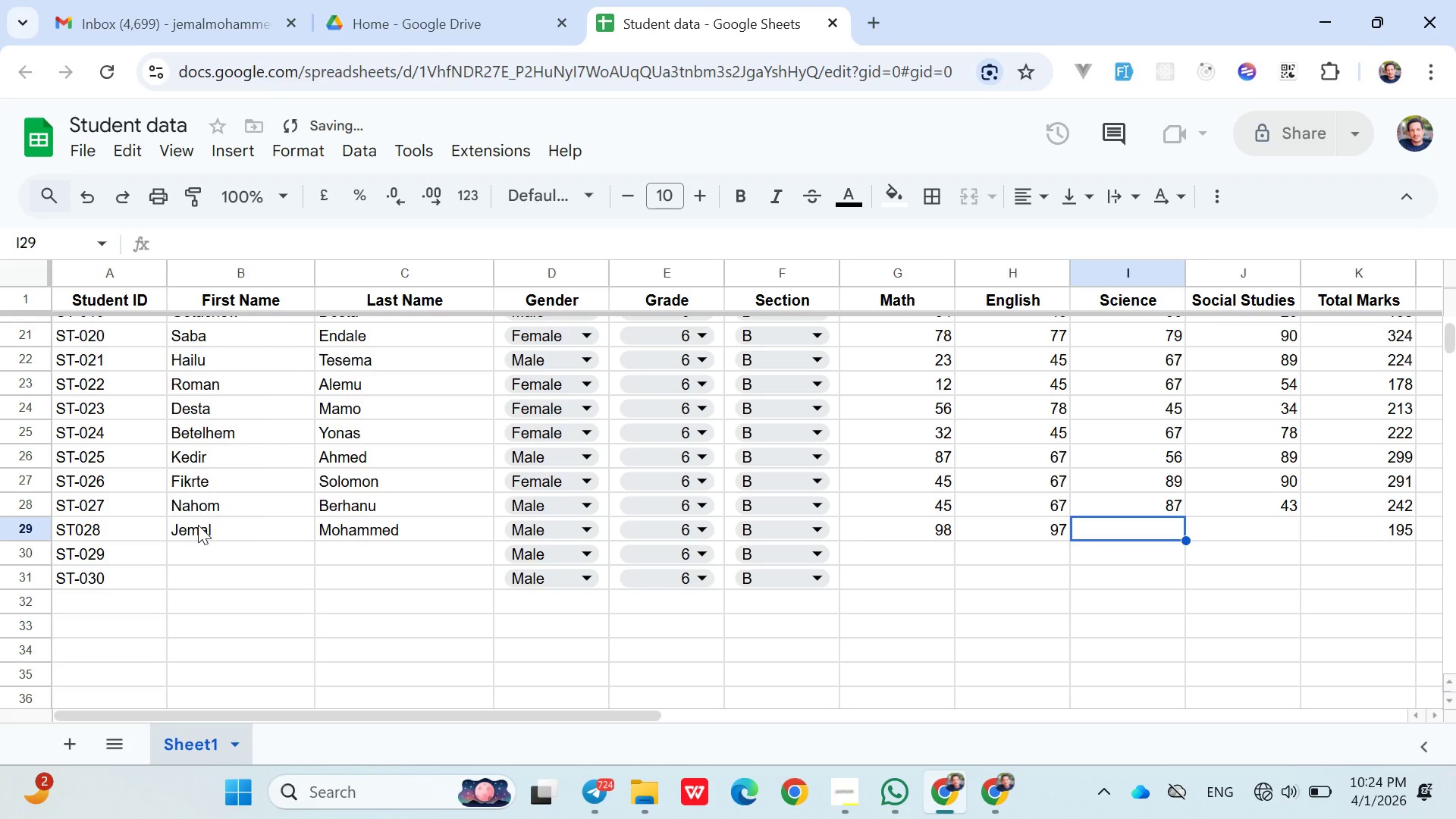 
type(88)
 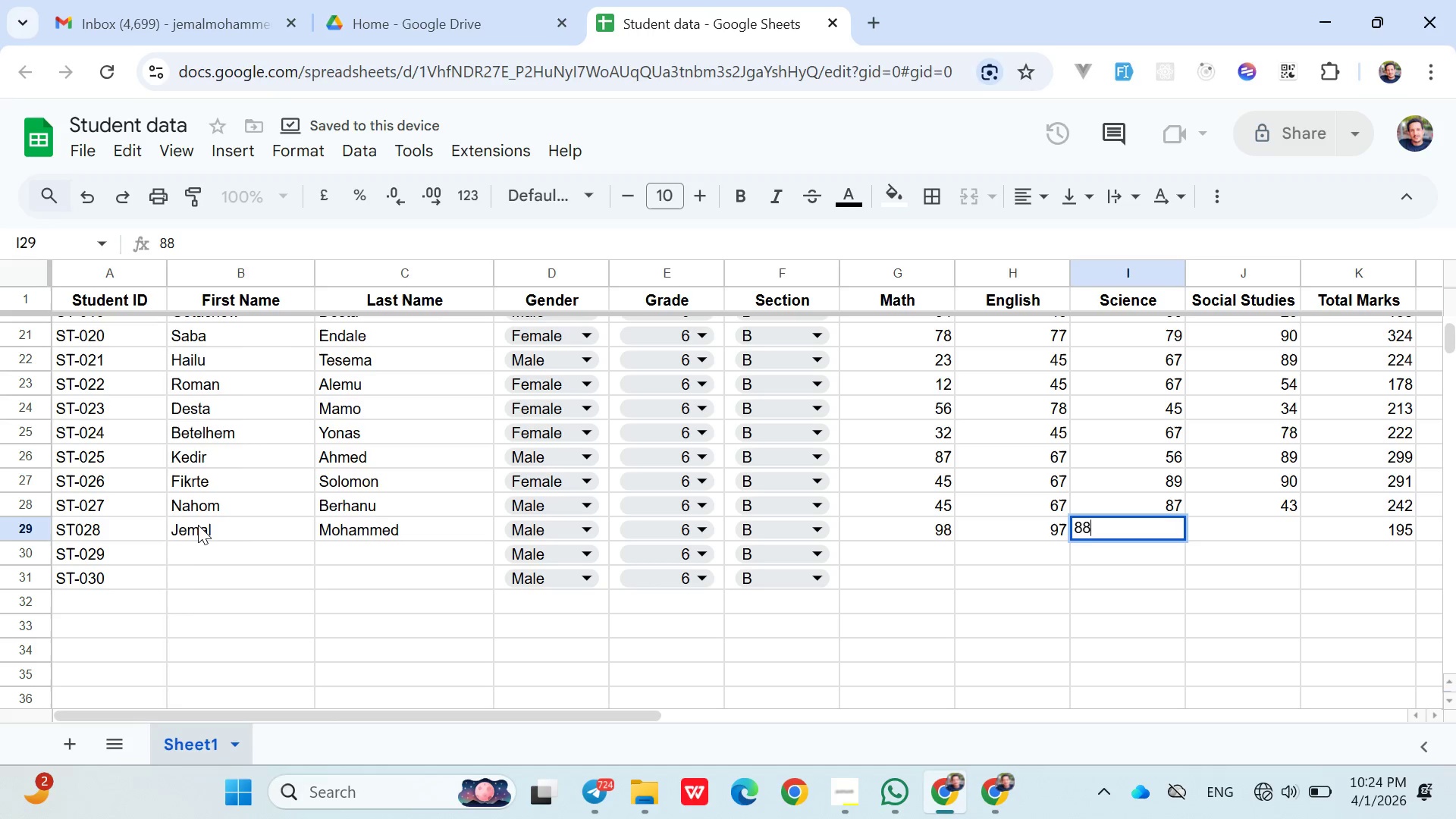 
key(ArrowRight)
 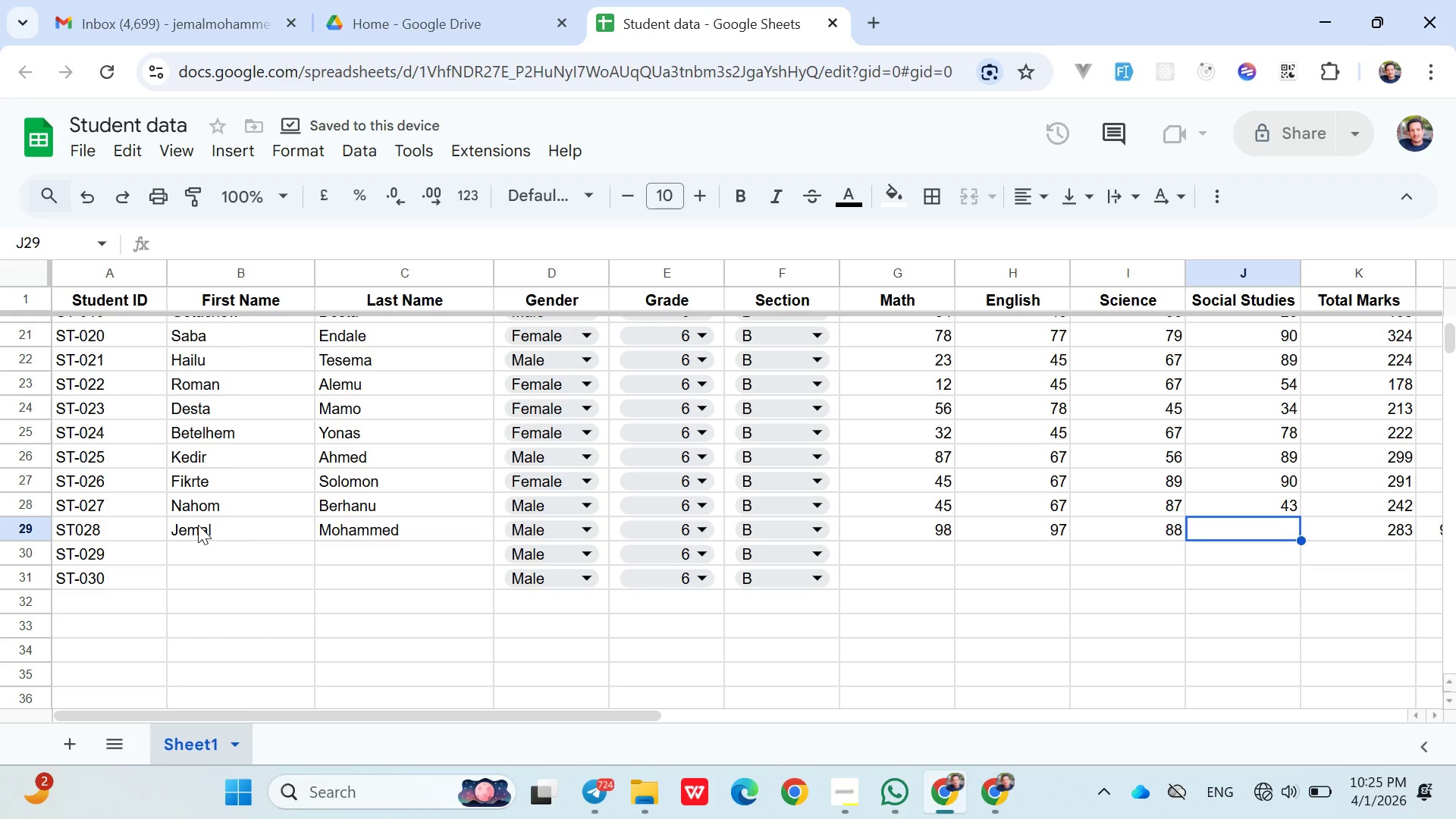 
wait(5.33)
 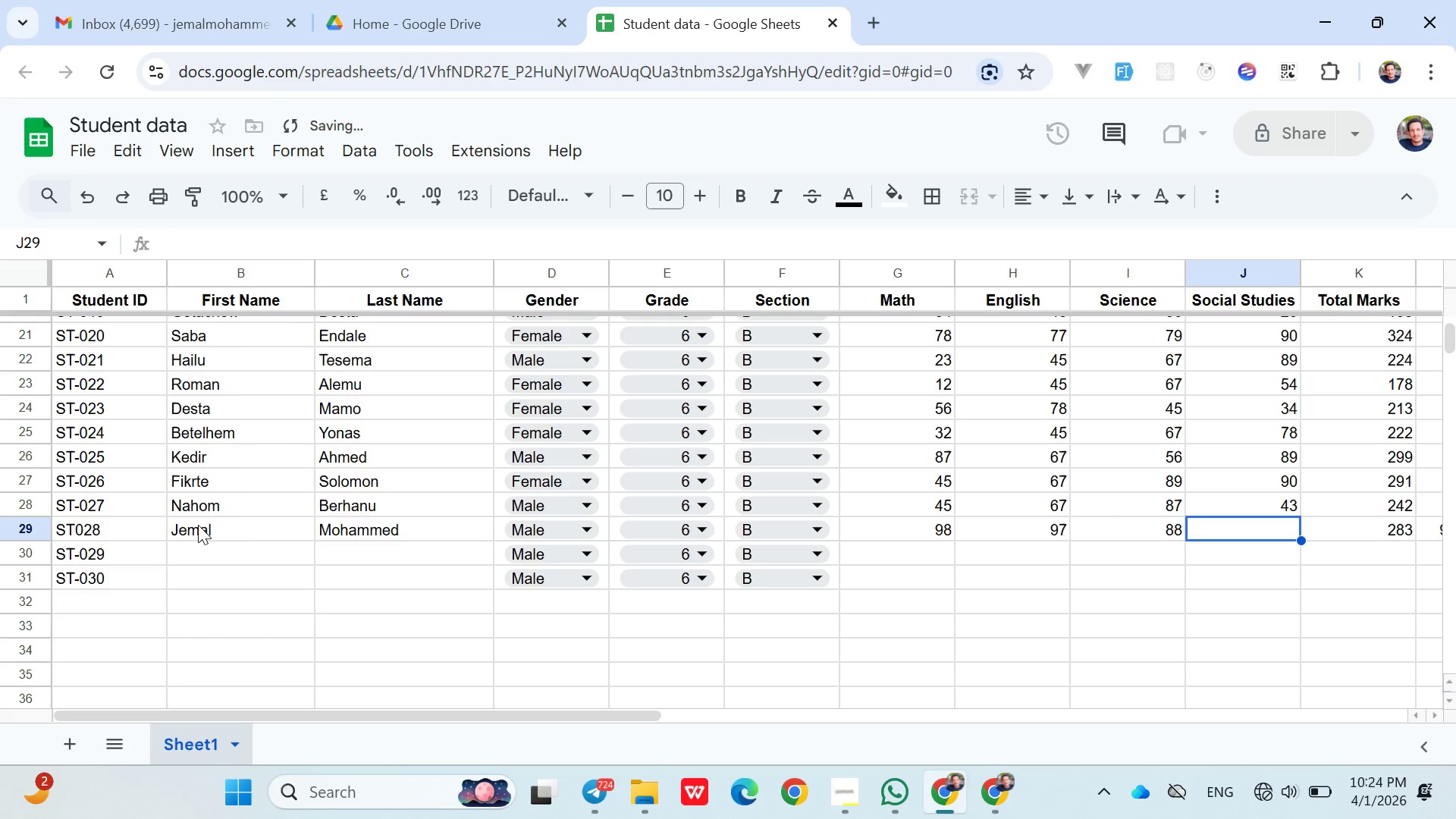 
key(9)
 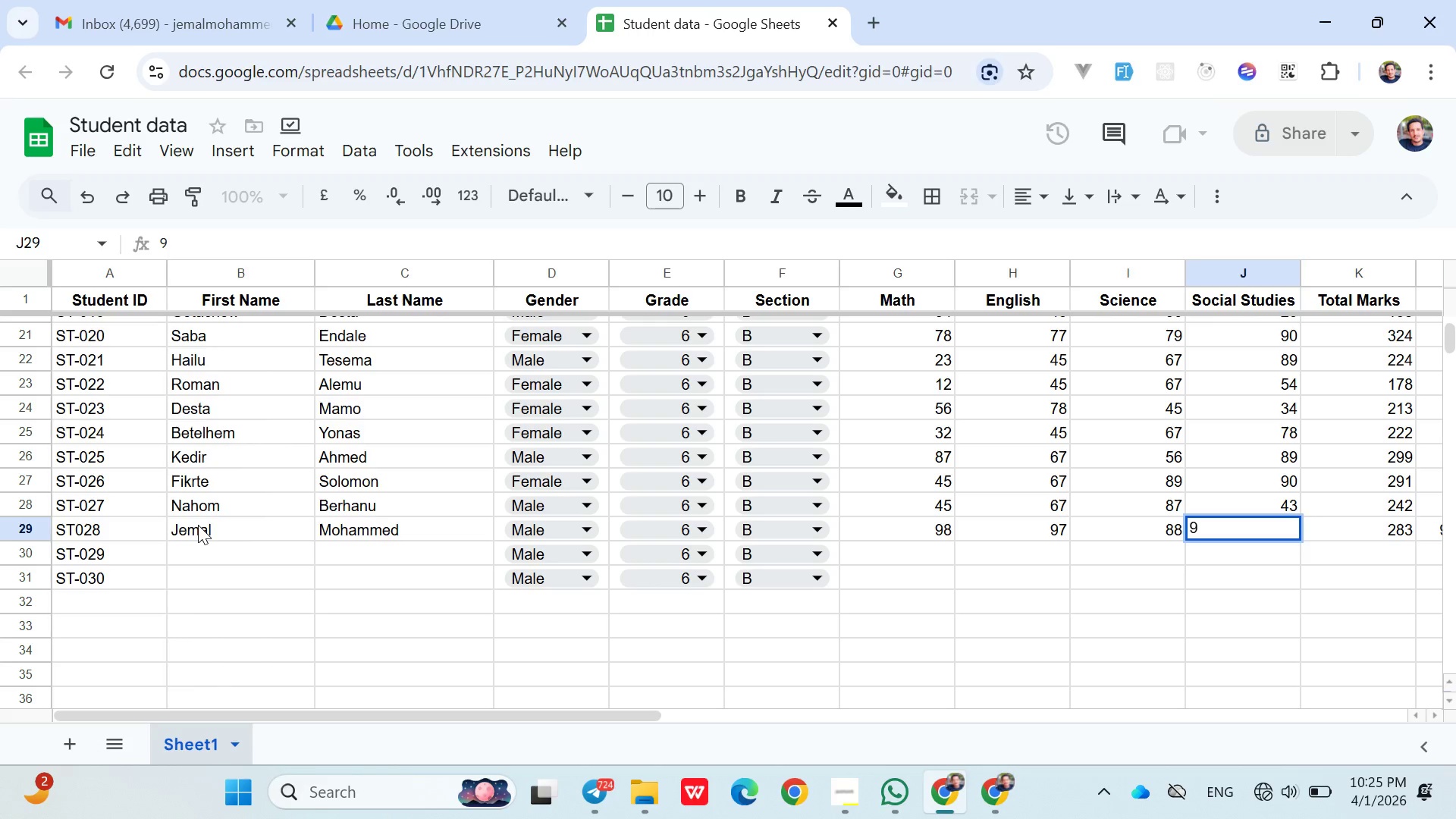 
key(4)
 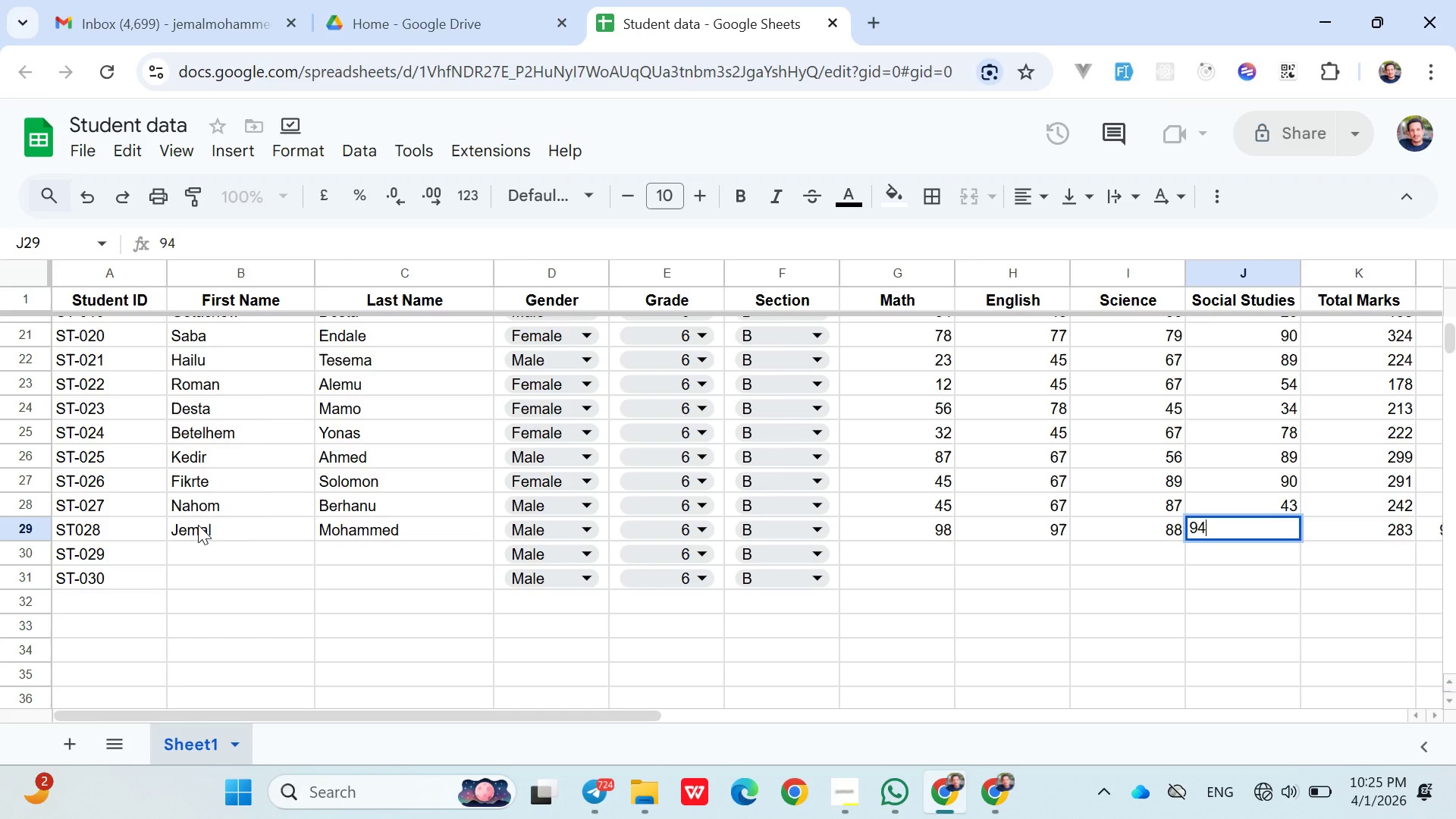 
key(ArrowRight)
 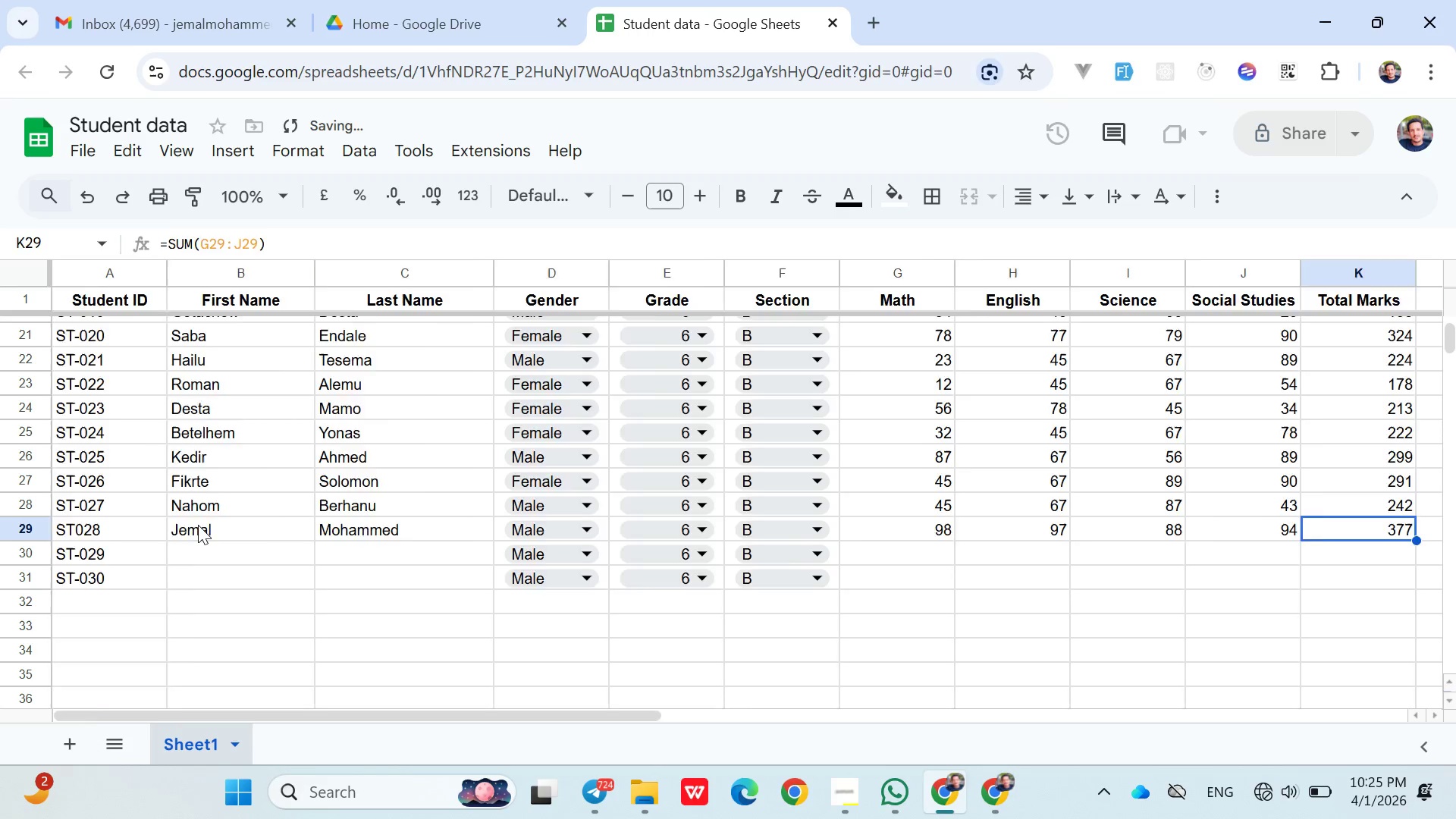 
key(ArrowRight)
 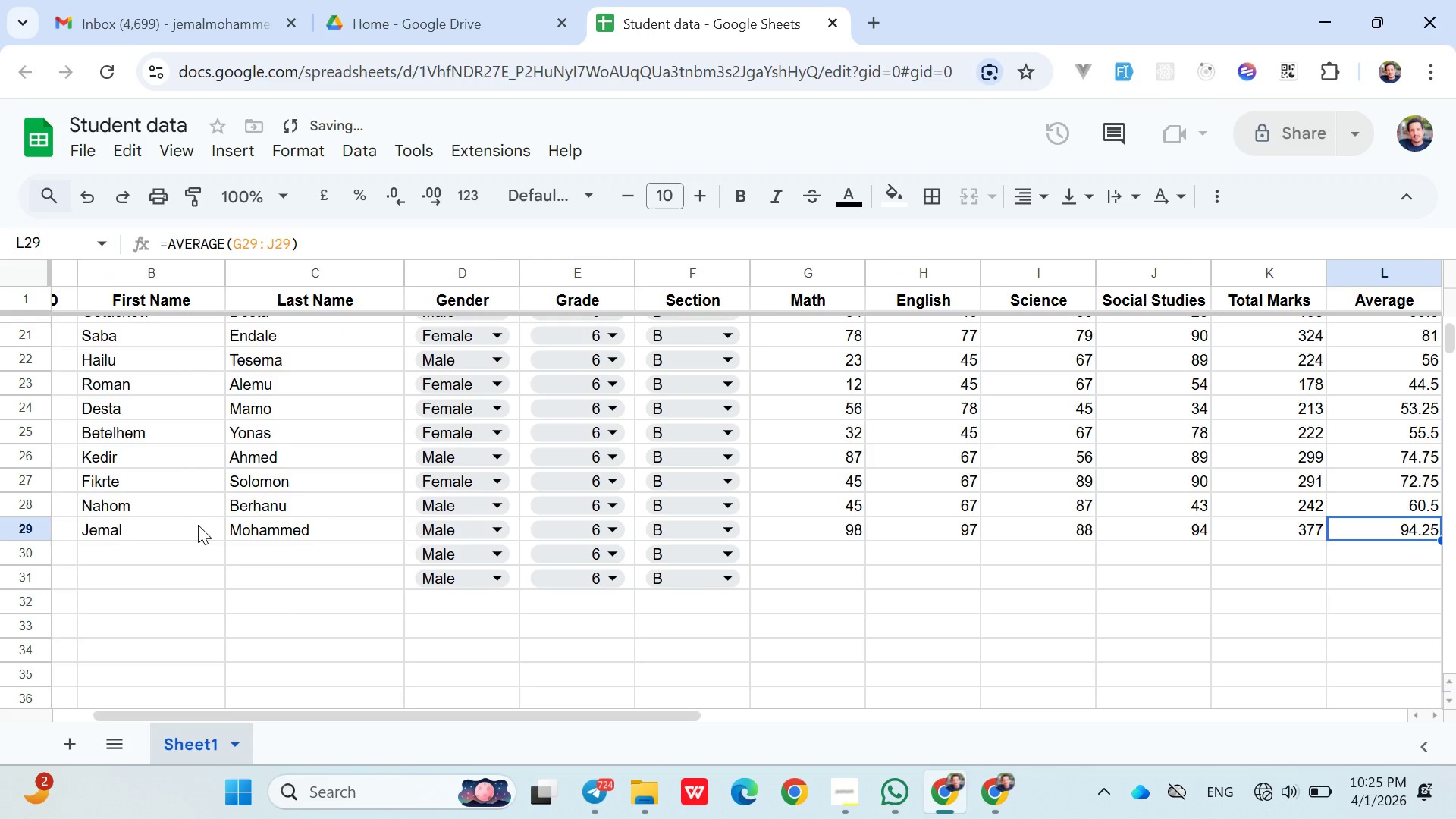 
key(ArrowRight)
 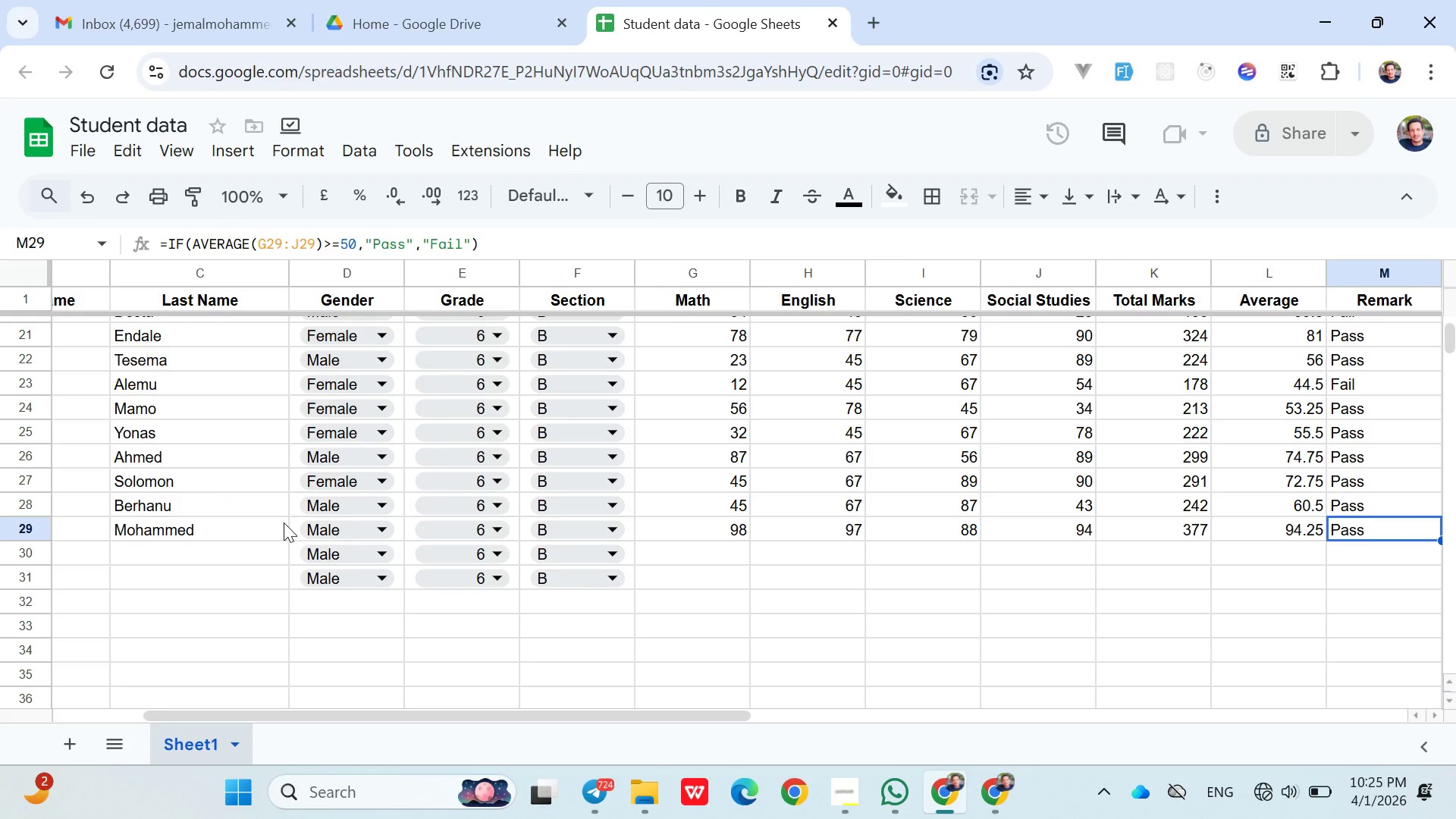 
wait(7.98)
 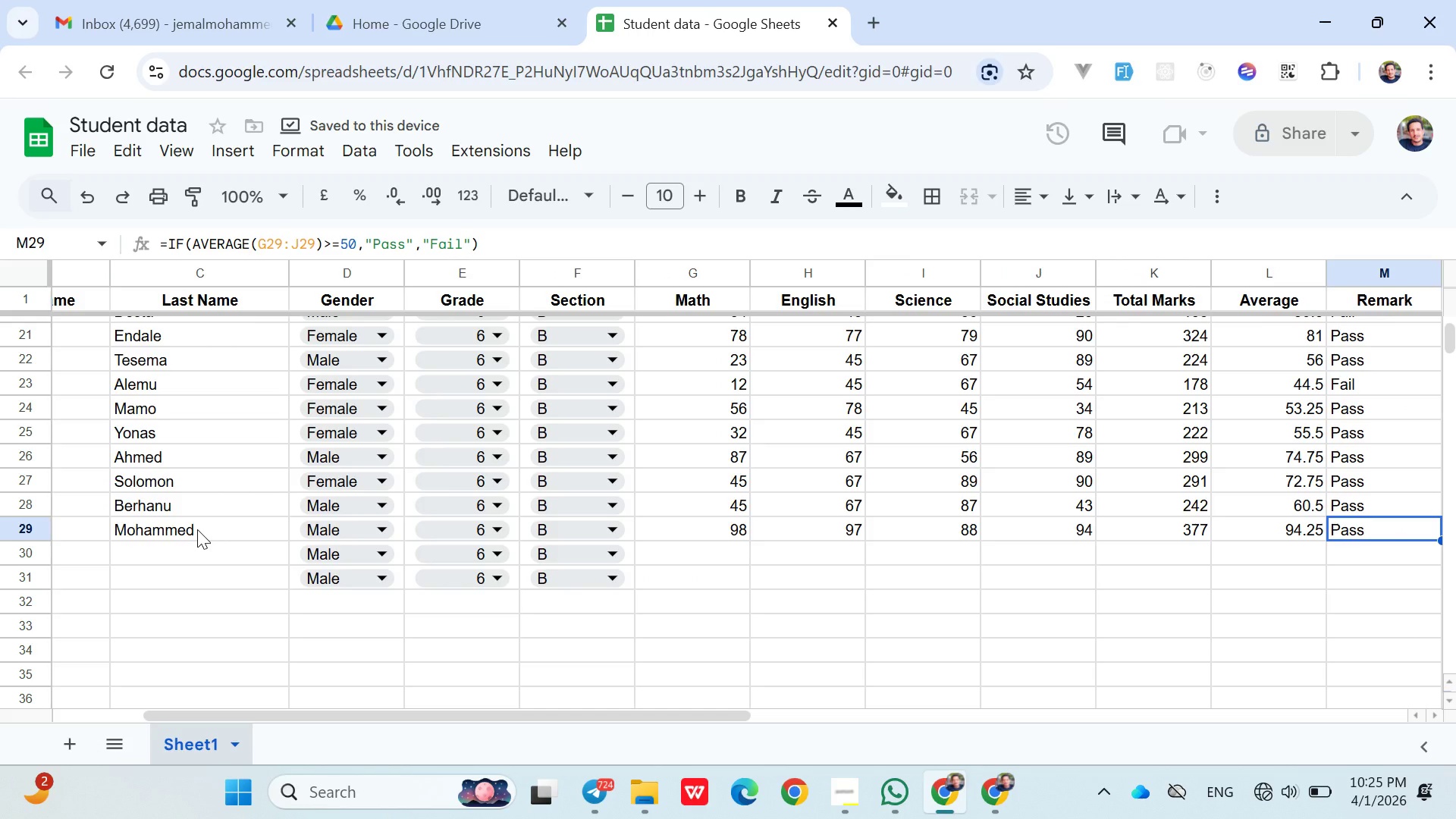 
left_click([206, 545])
 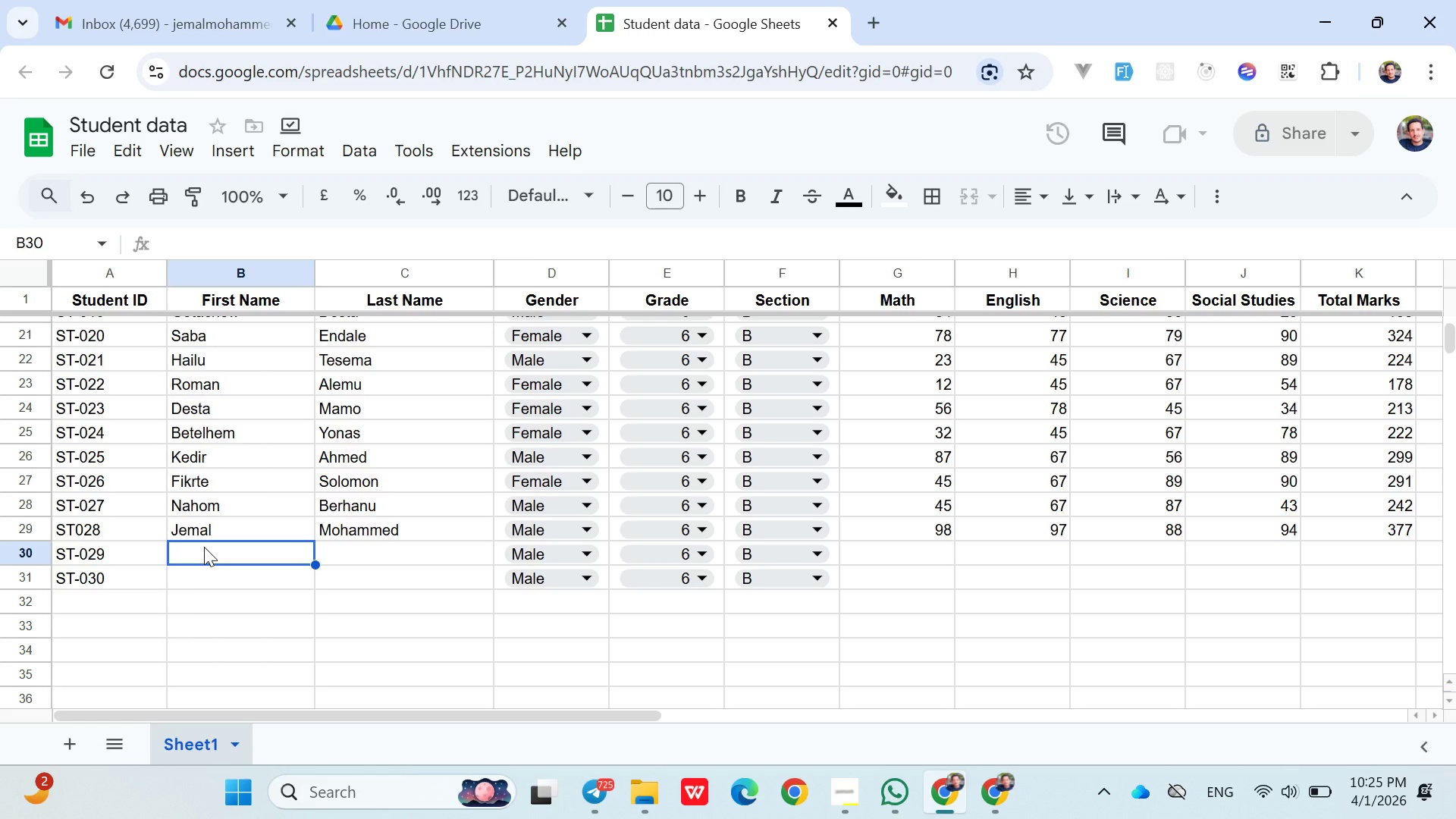 
wait(32.77)
 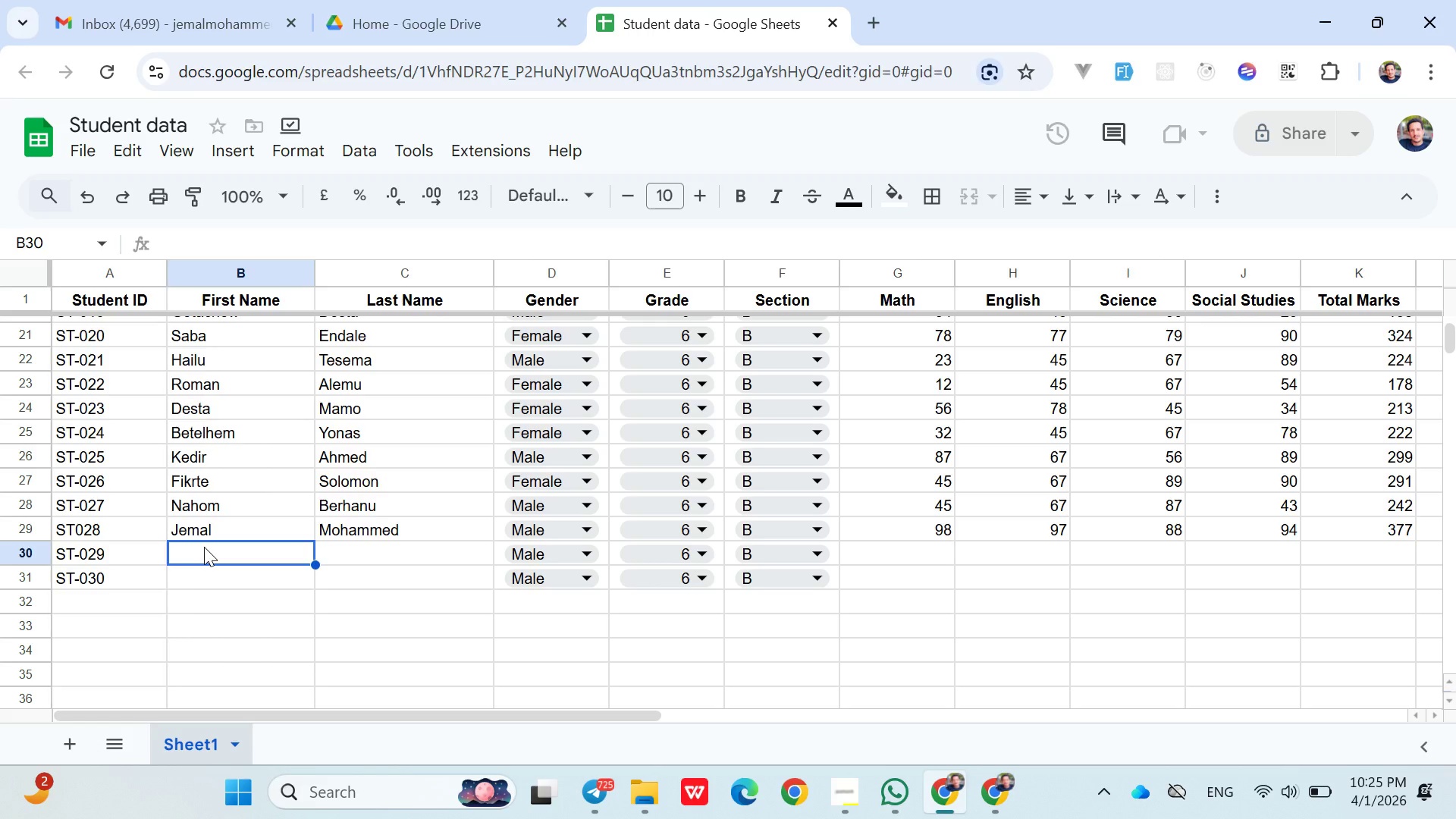 
left_click([840, 784])